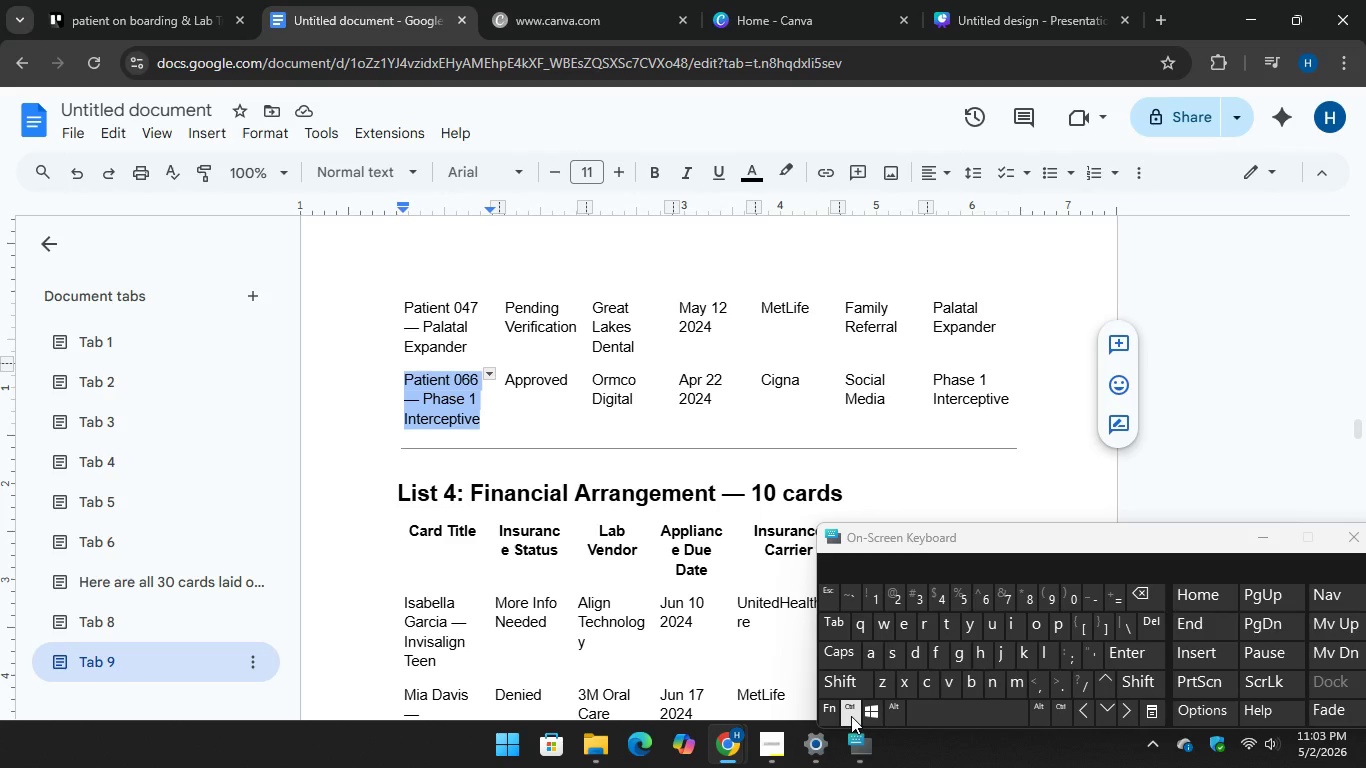 
key(Control+C)
 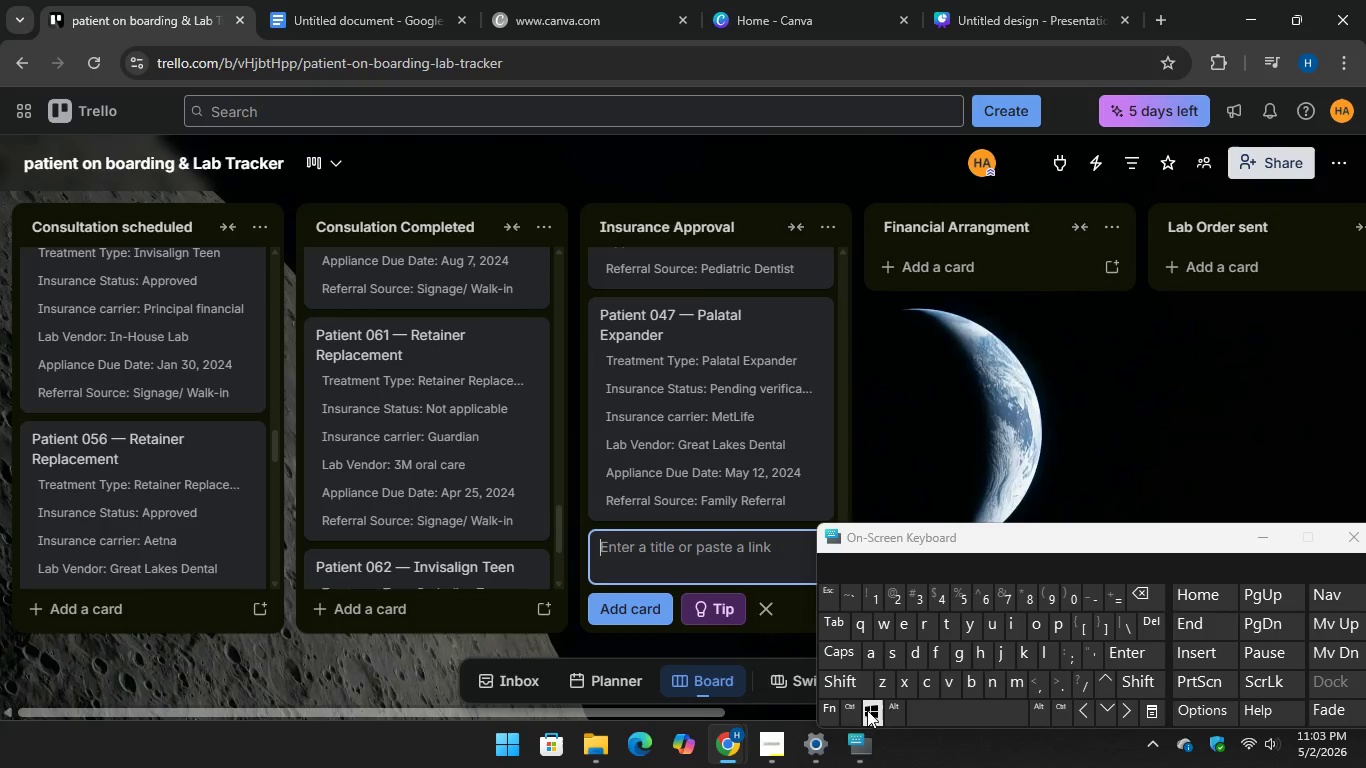 
key(Control+V)
 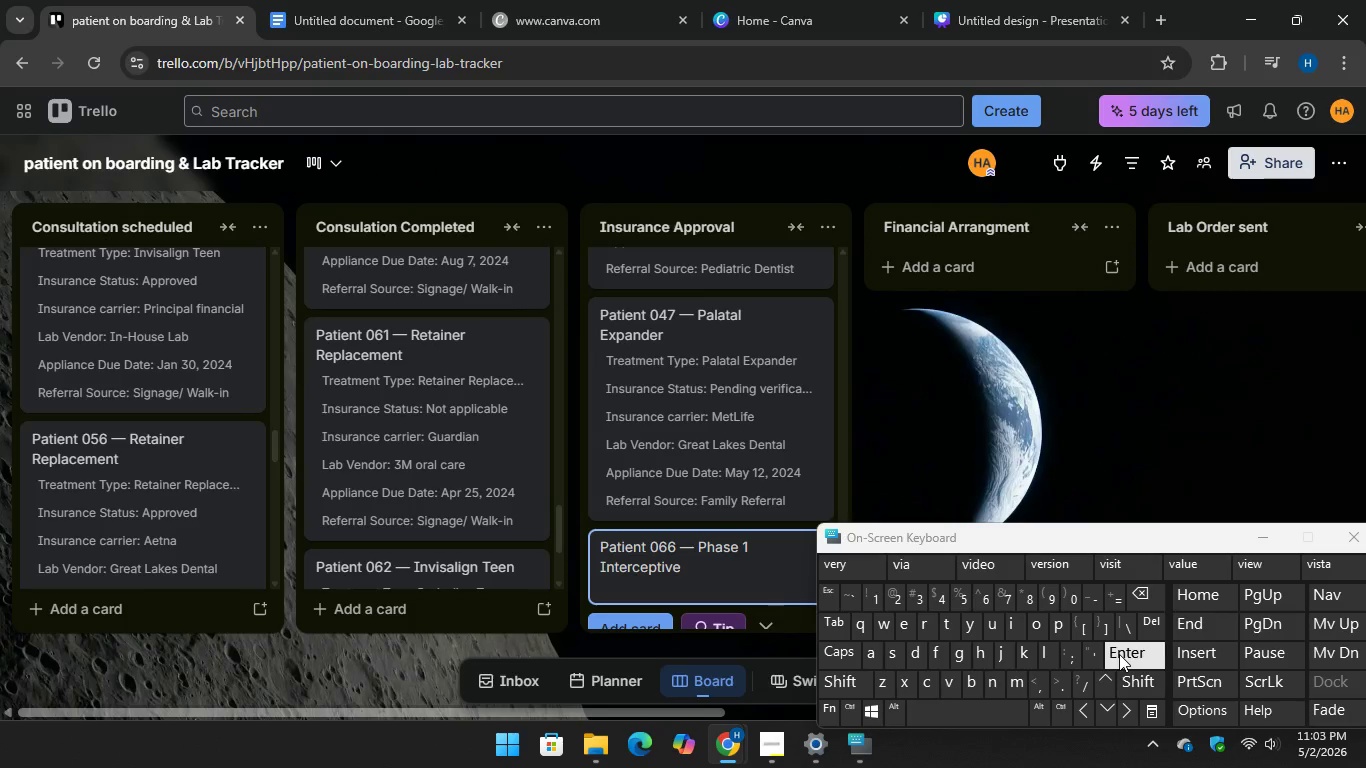 
key(Enter)
 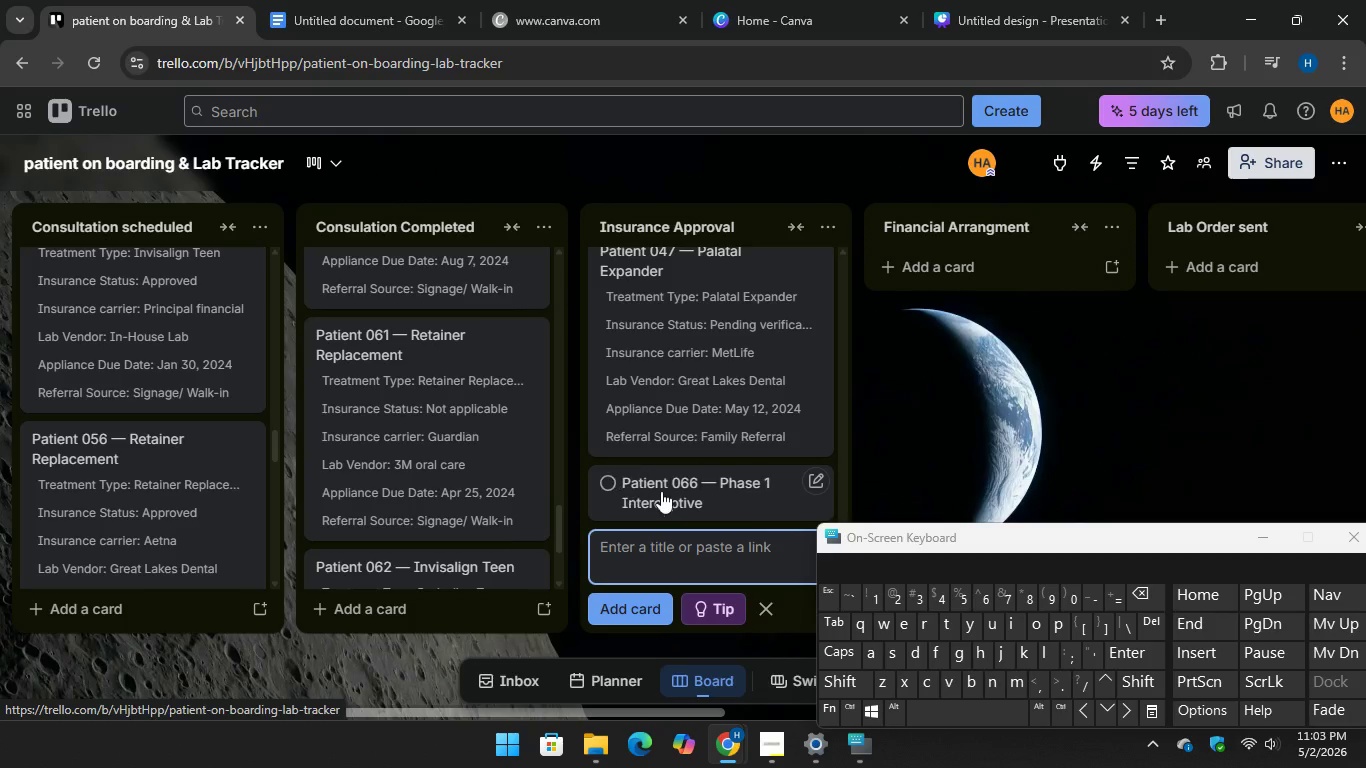 
left_click([661, 491])
 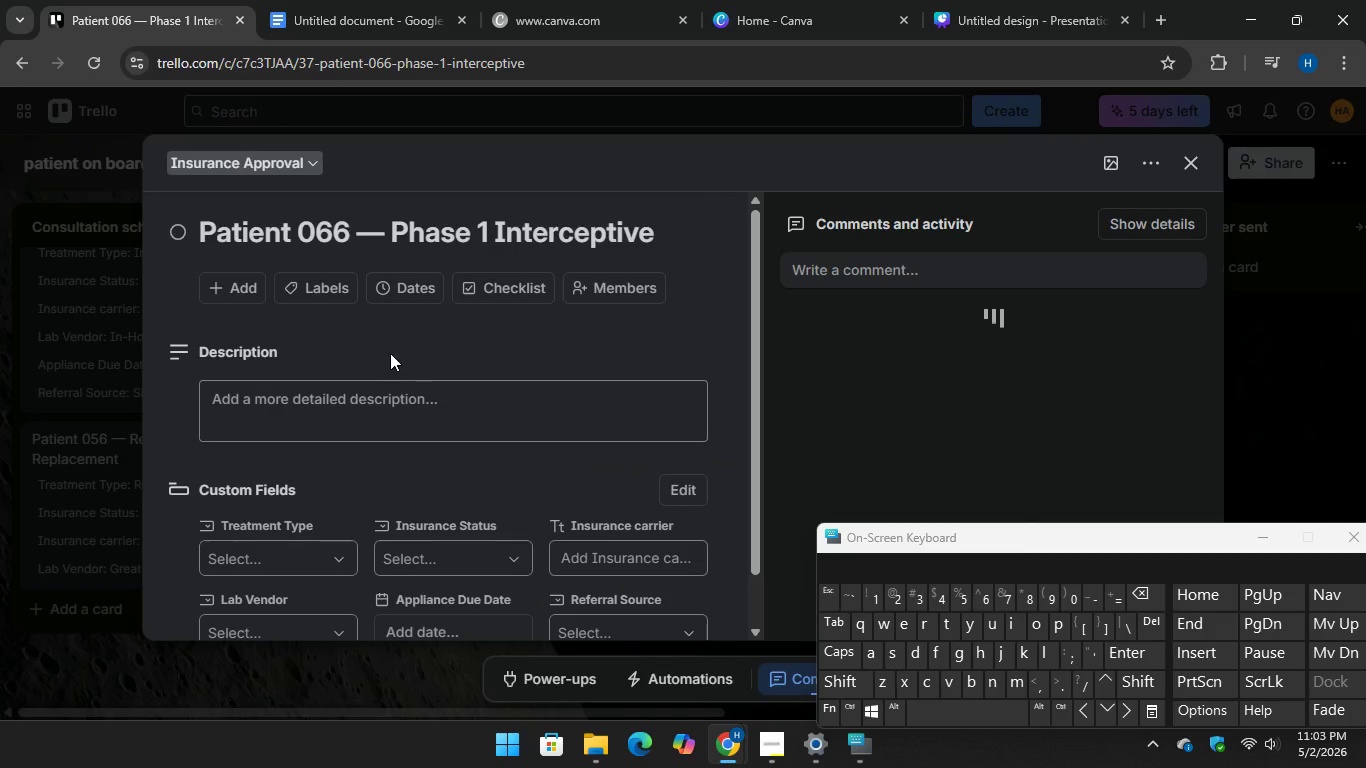 
scroll: coordinate [392, 357], scroll_direction: down, amount: 2.0
 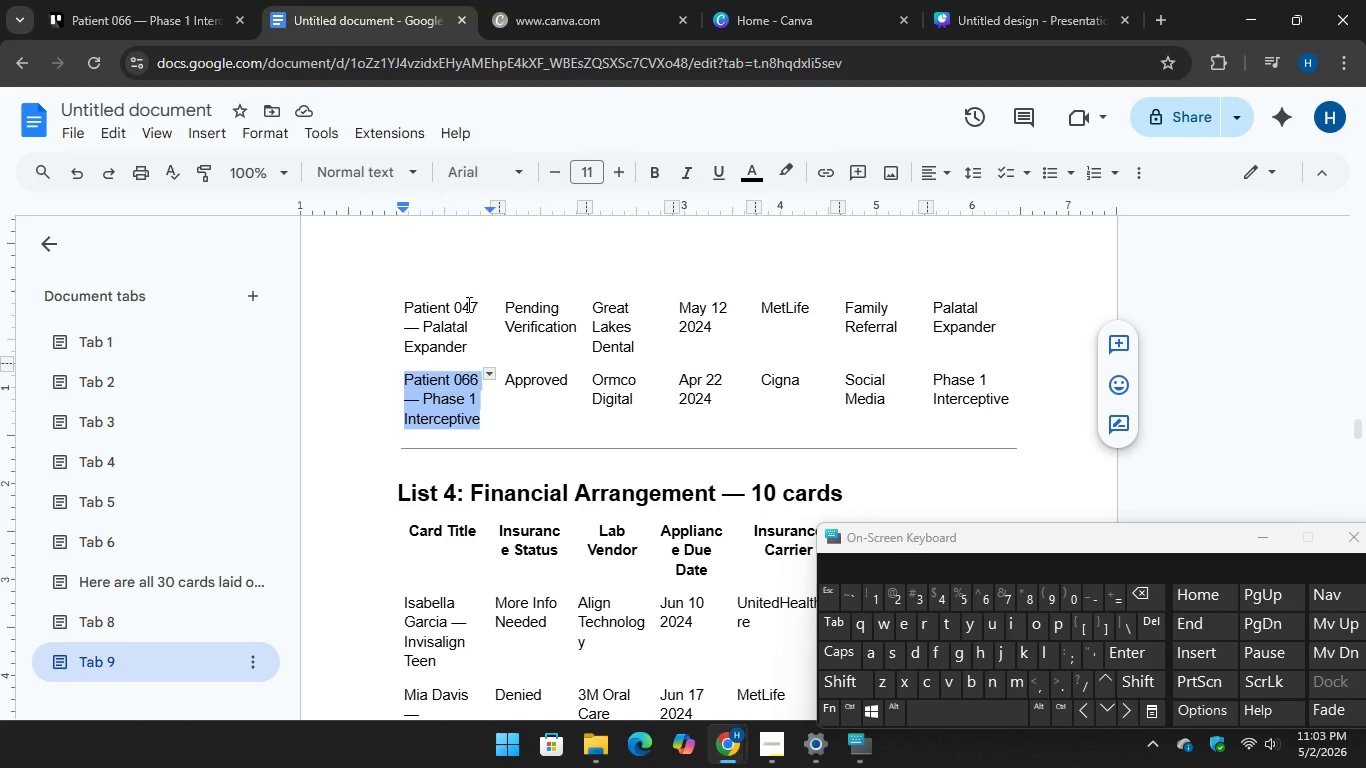 
left_click([176, 0])
 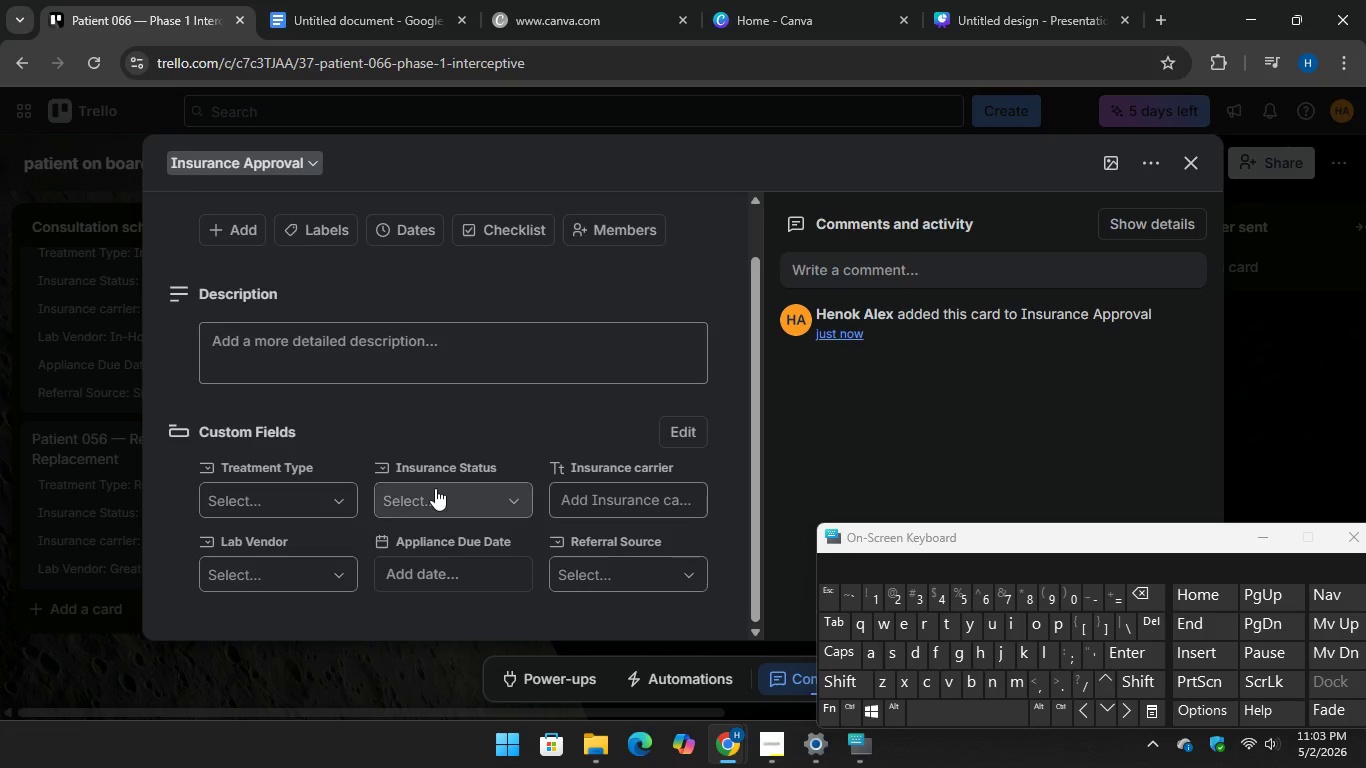 
left_click([435, 489])
 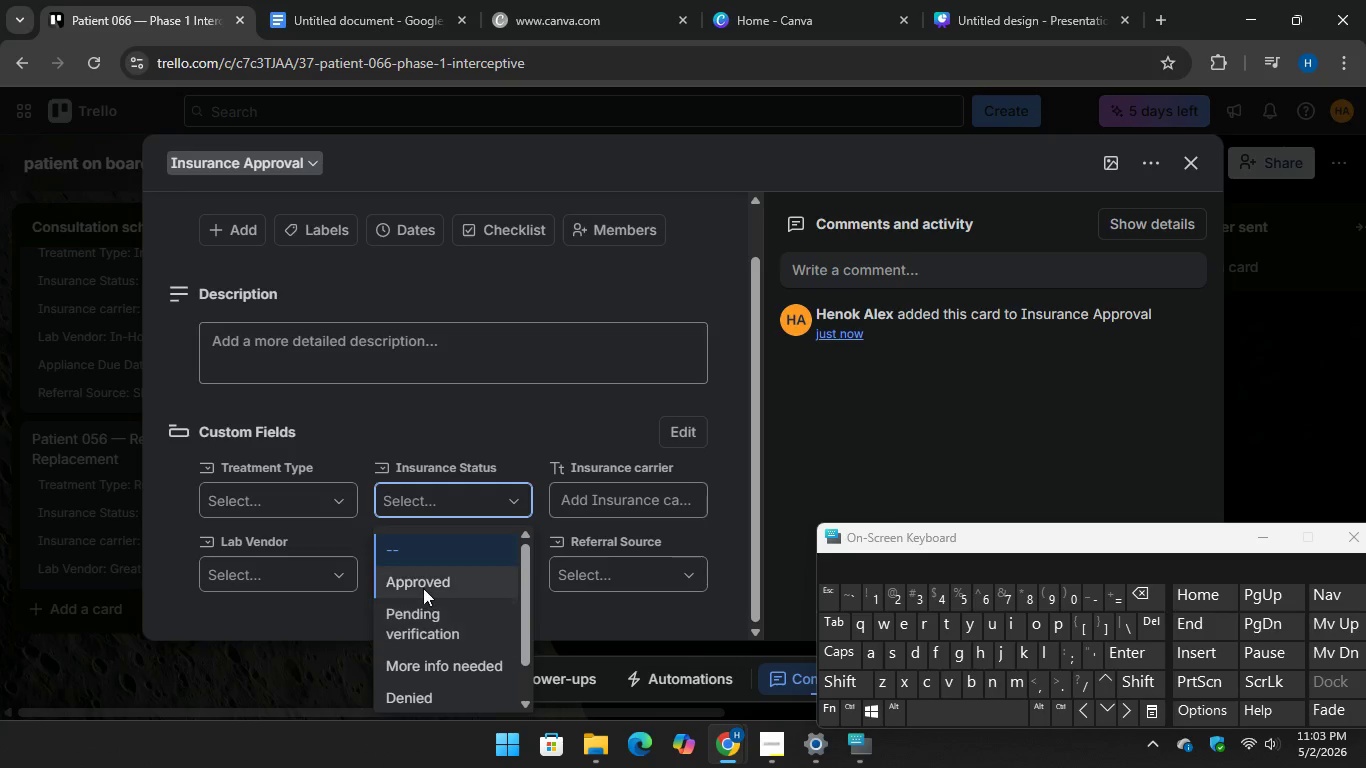 
left_click([423, 588])
 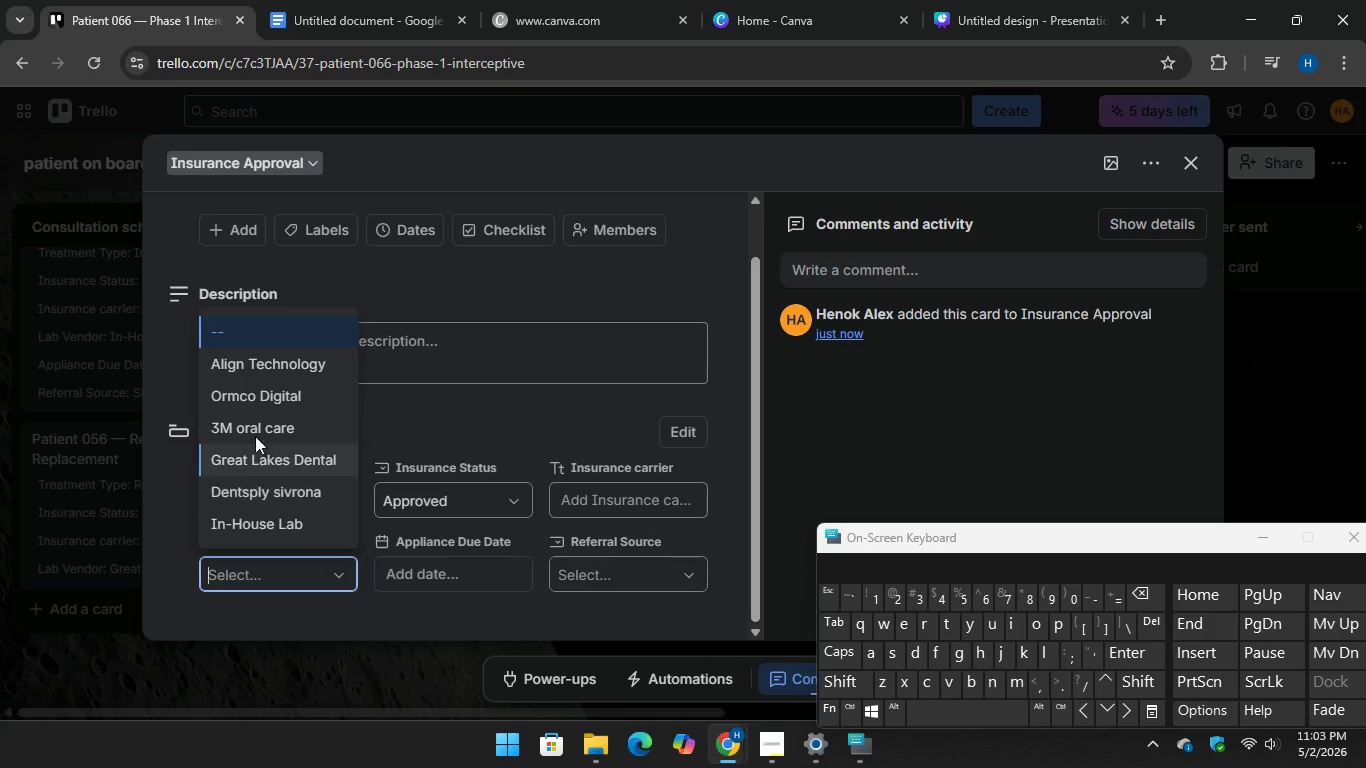 
left_click([244, 395])
 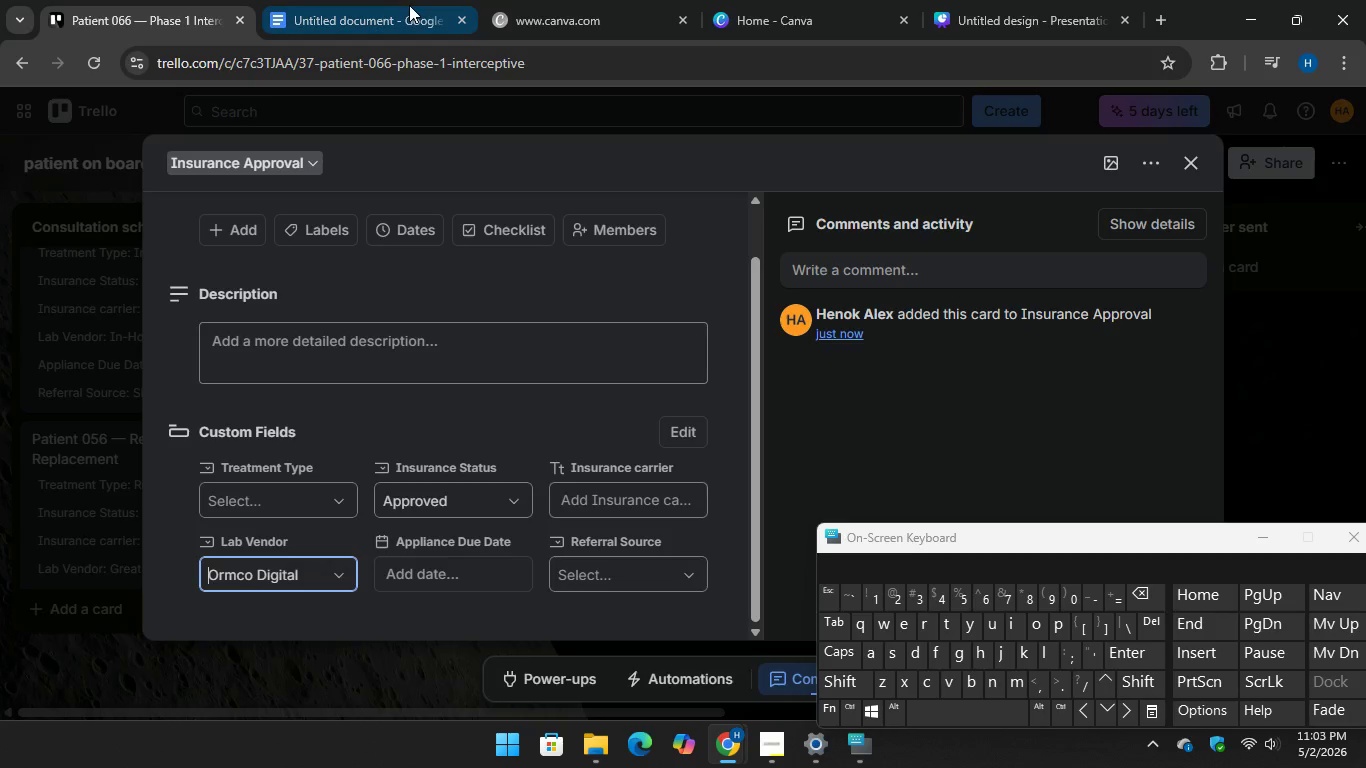 
left_click([387, 0])
 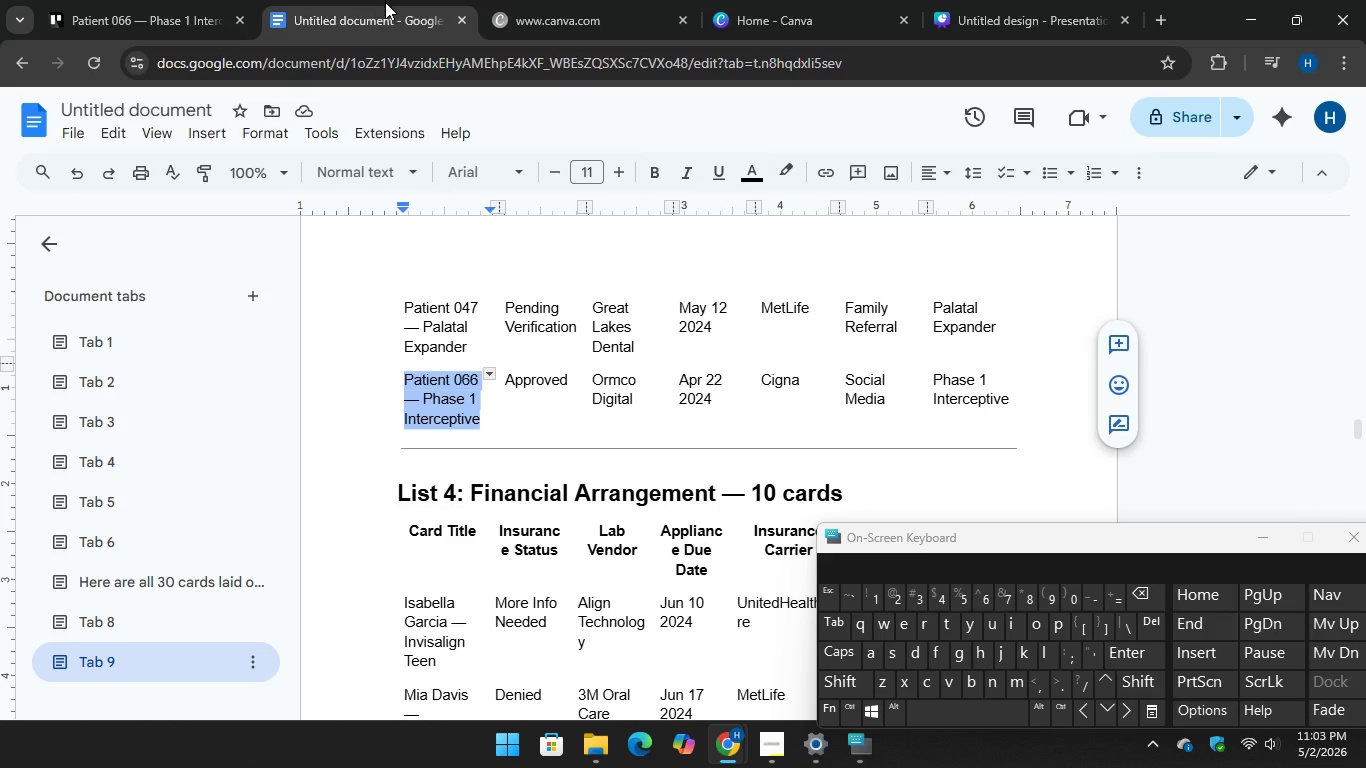 
left_click([129, 18])
 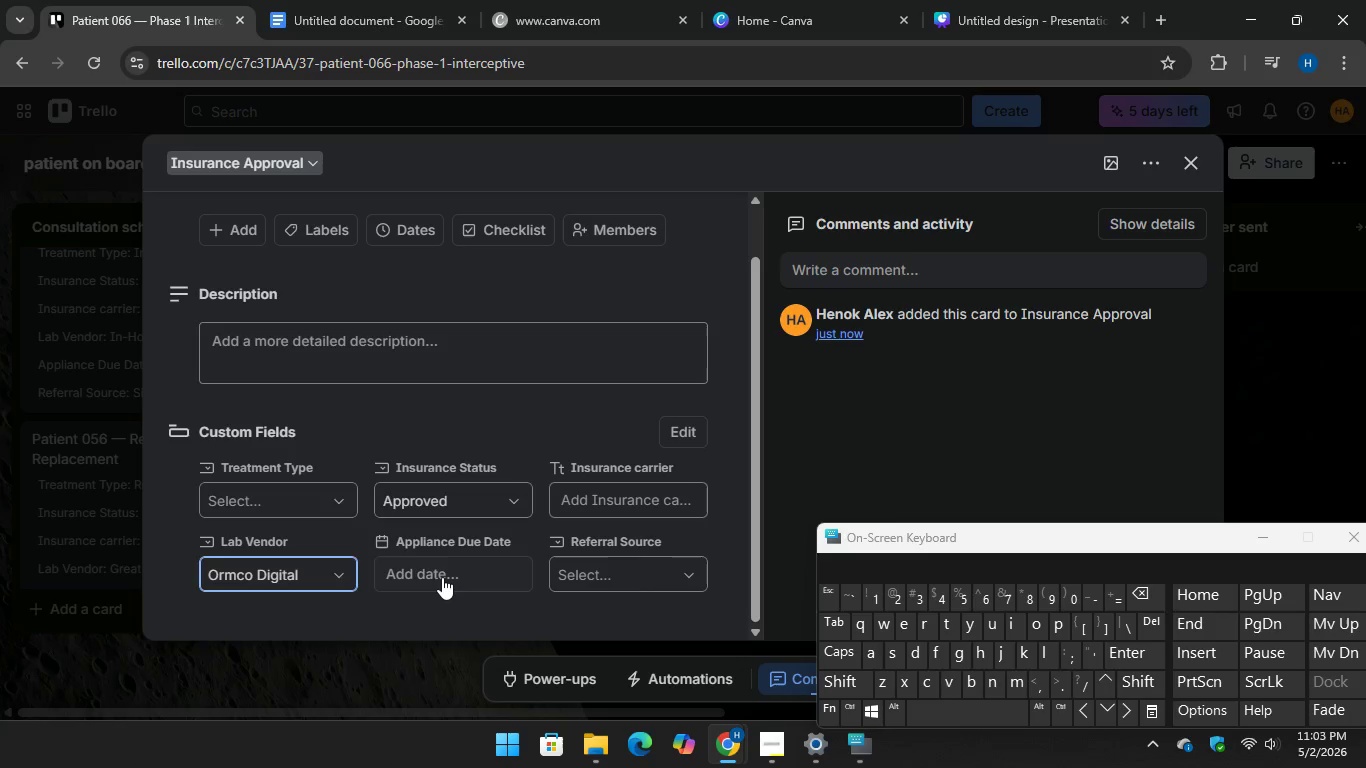 
left_click([442, 576])
 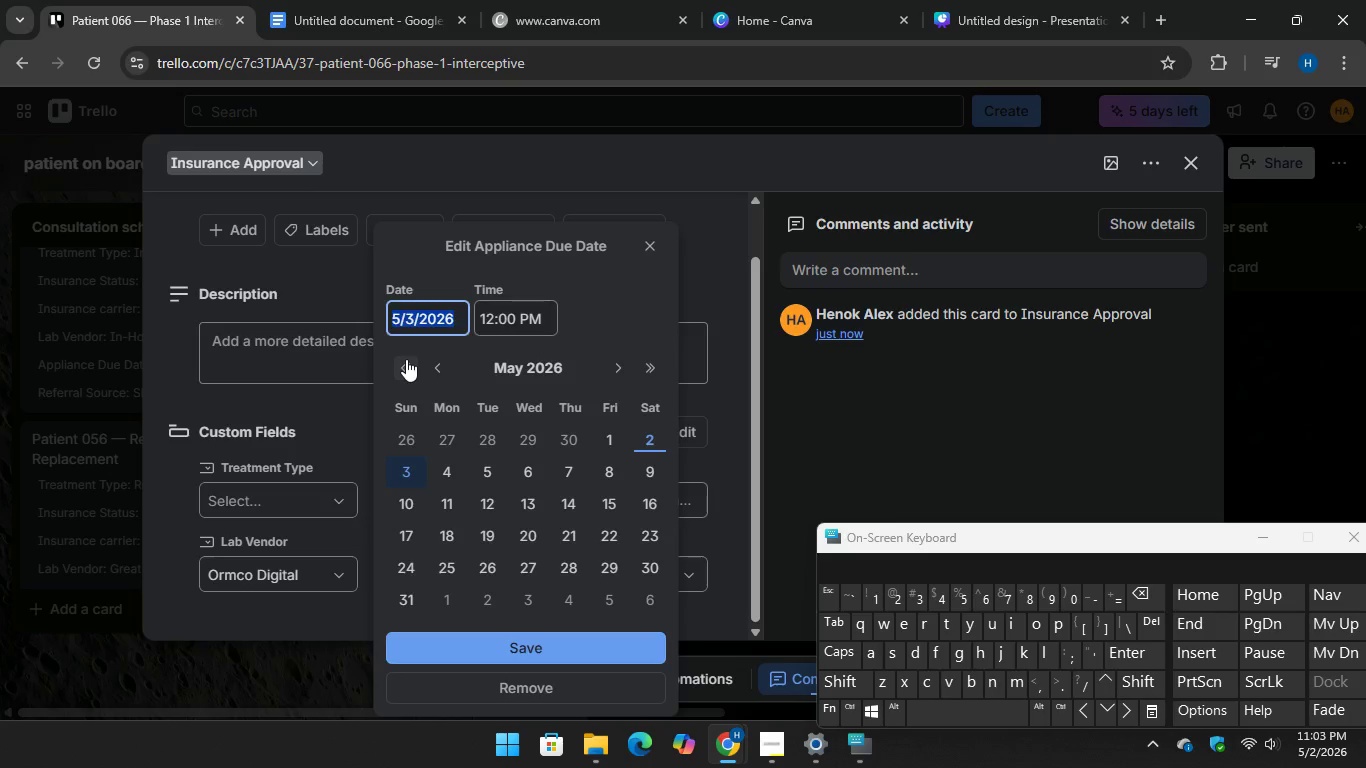 
double_click([406, 358])
 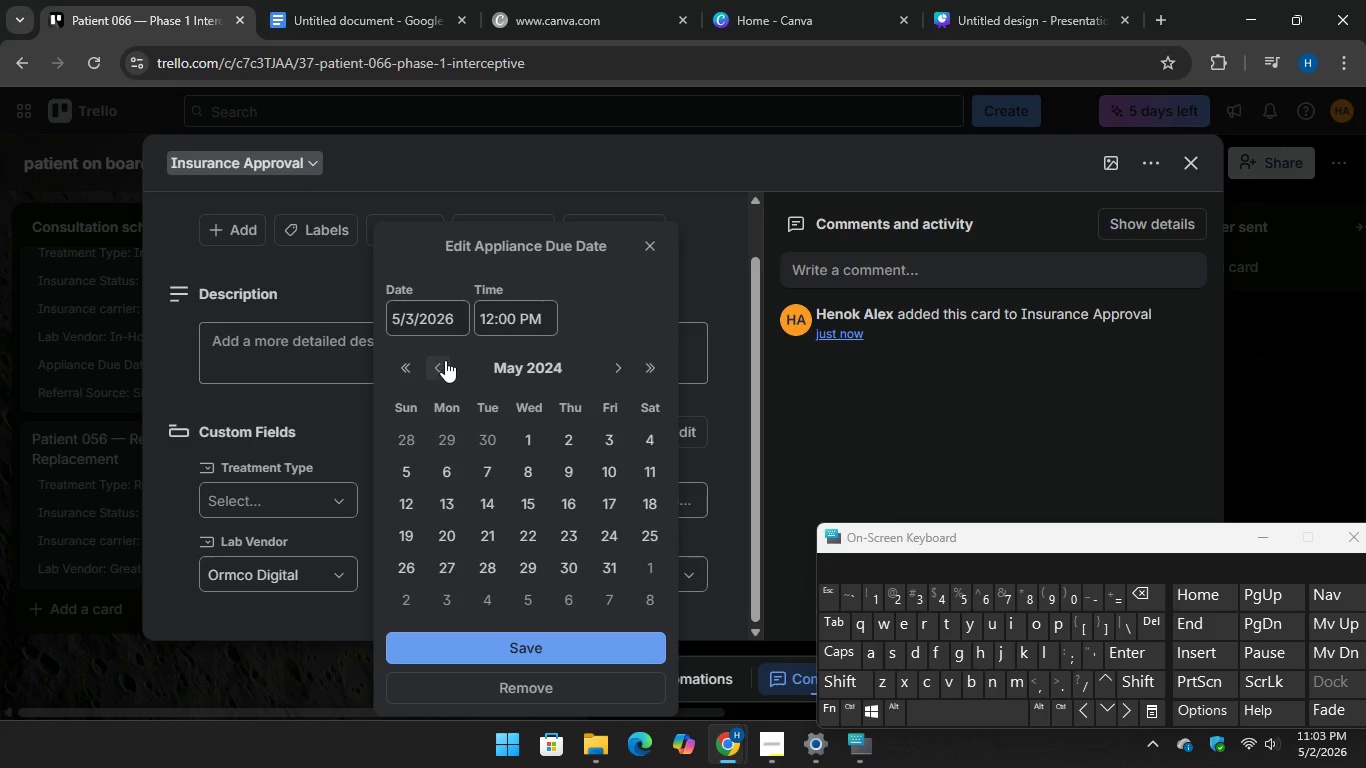 
double_click([445, 360])
 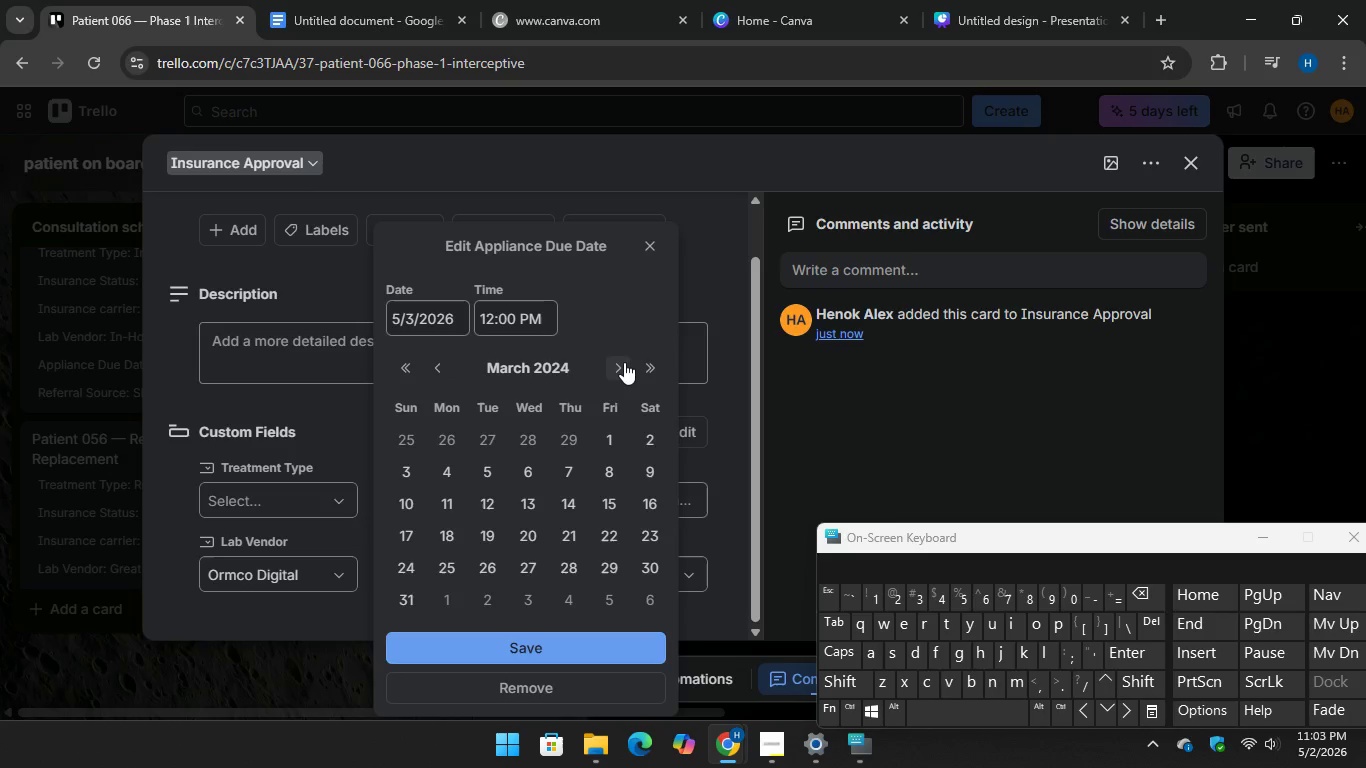 
left_click([624, 362])
 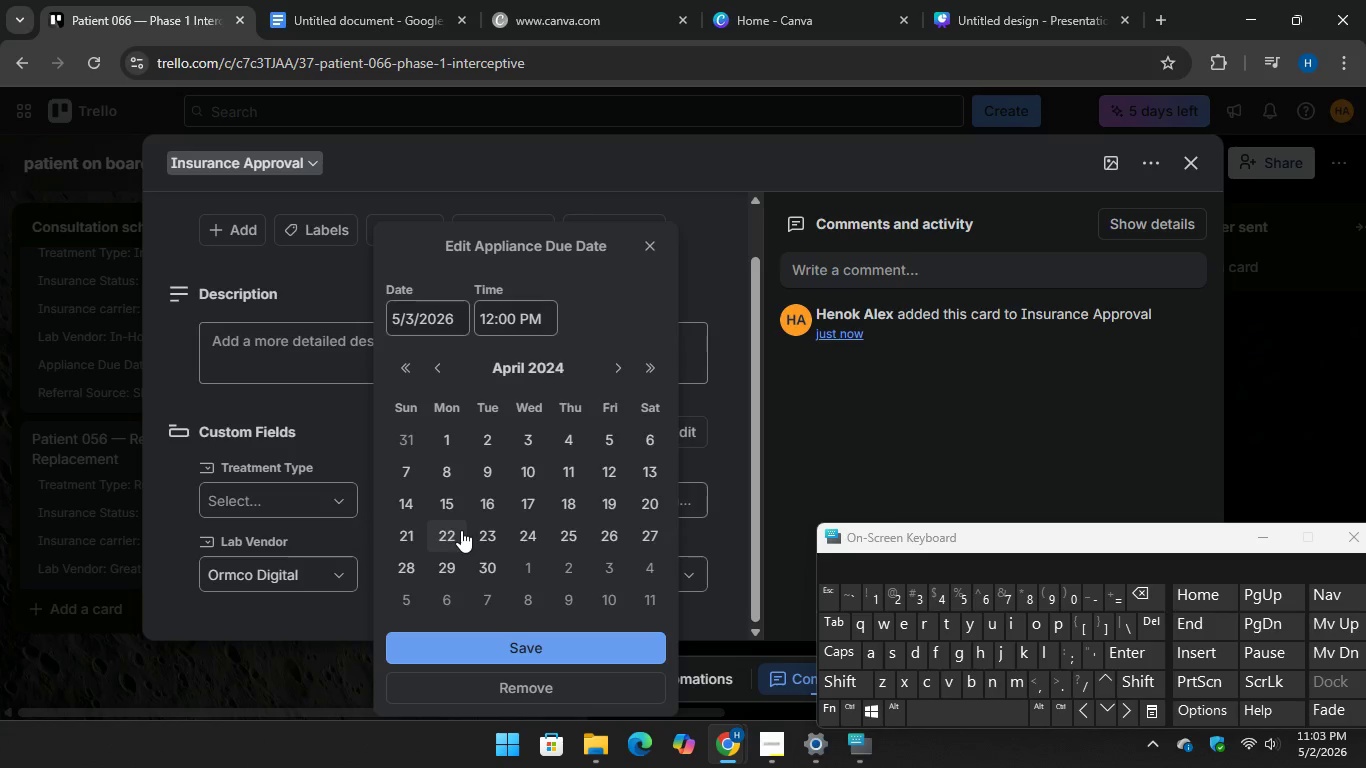 
left_click([451, 531])
 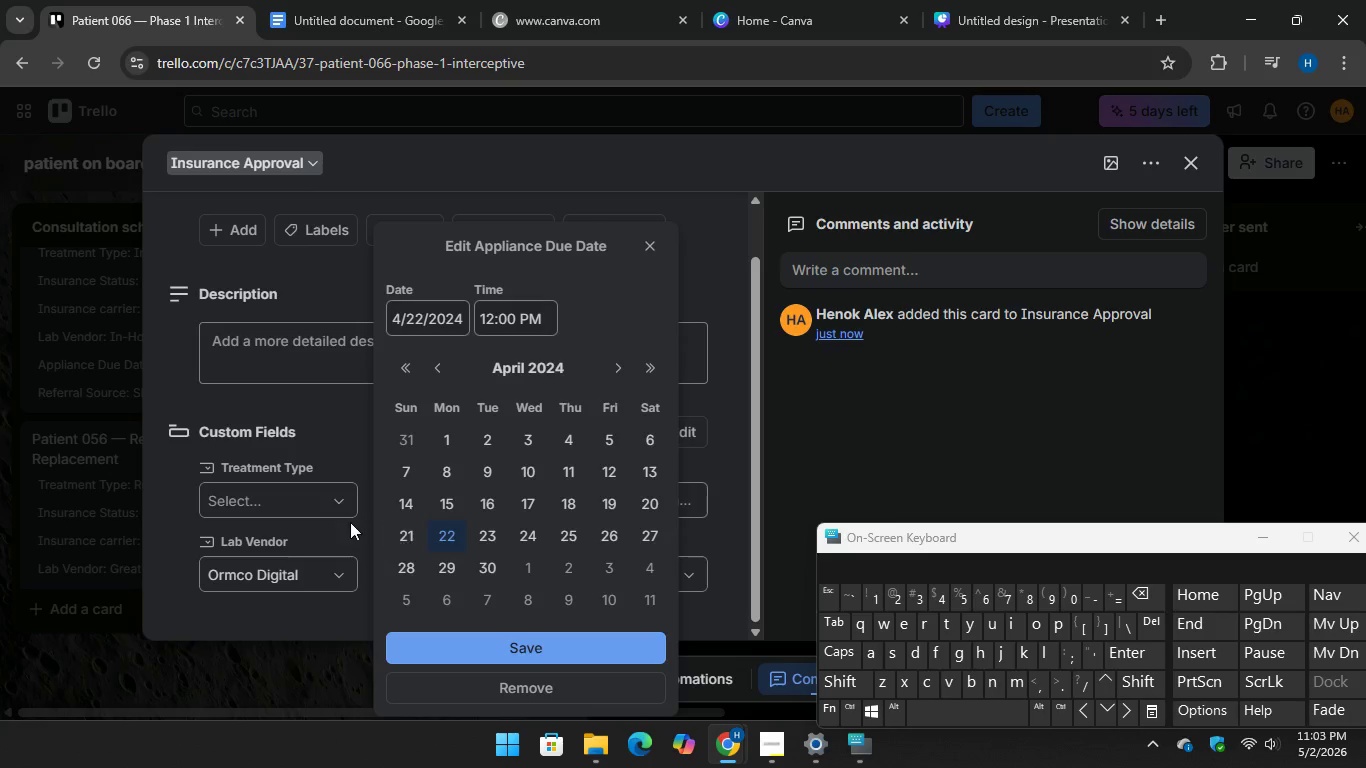 
wait(7.08)
 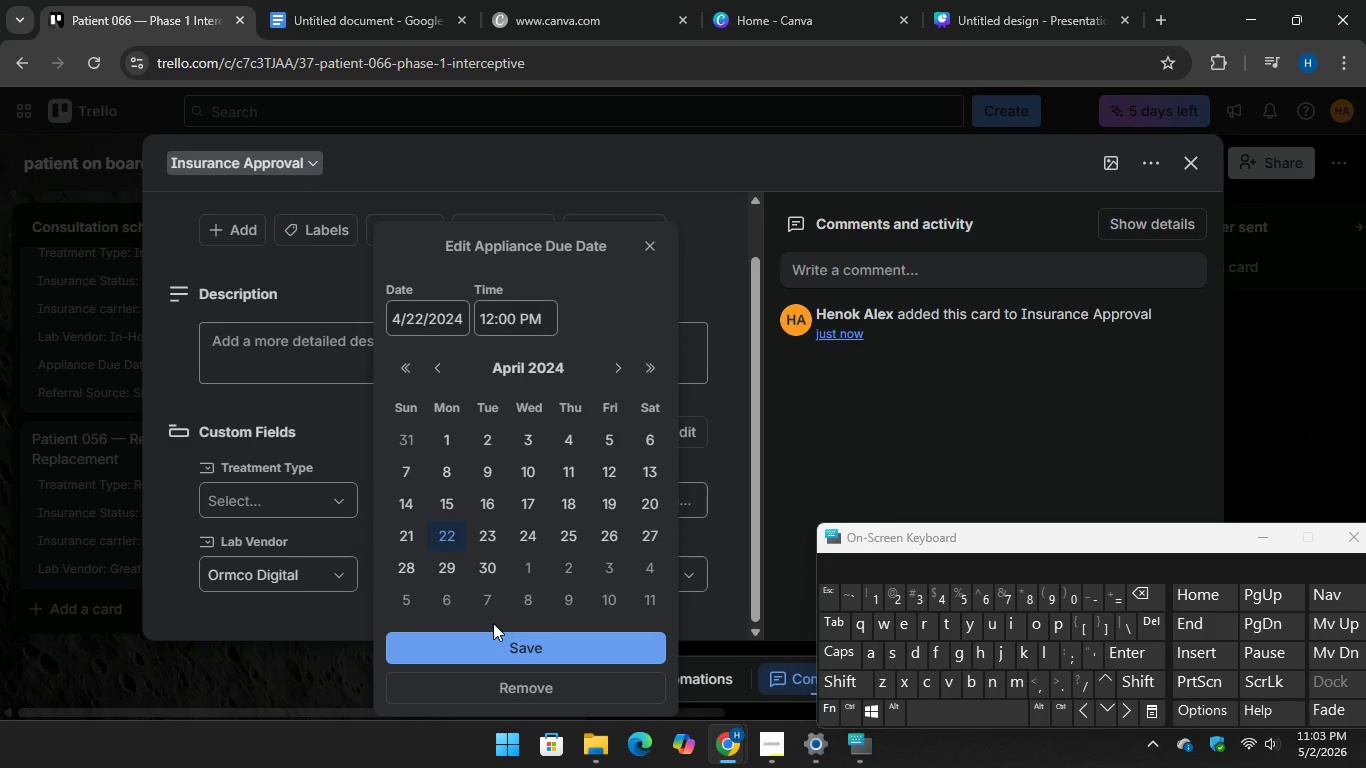 
left_click([440, 635])
 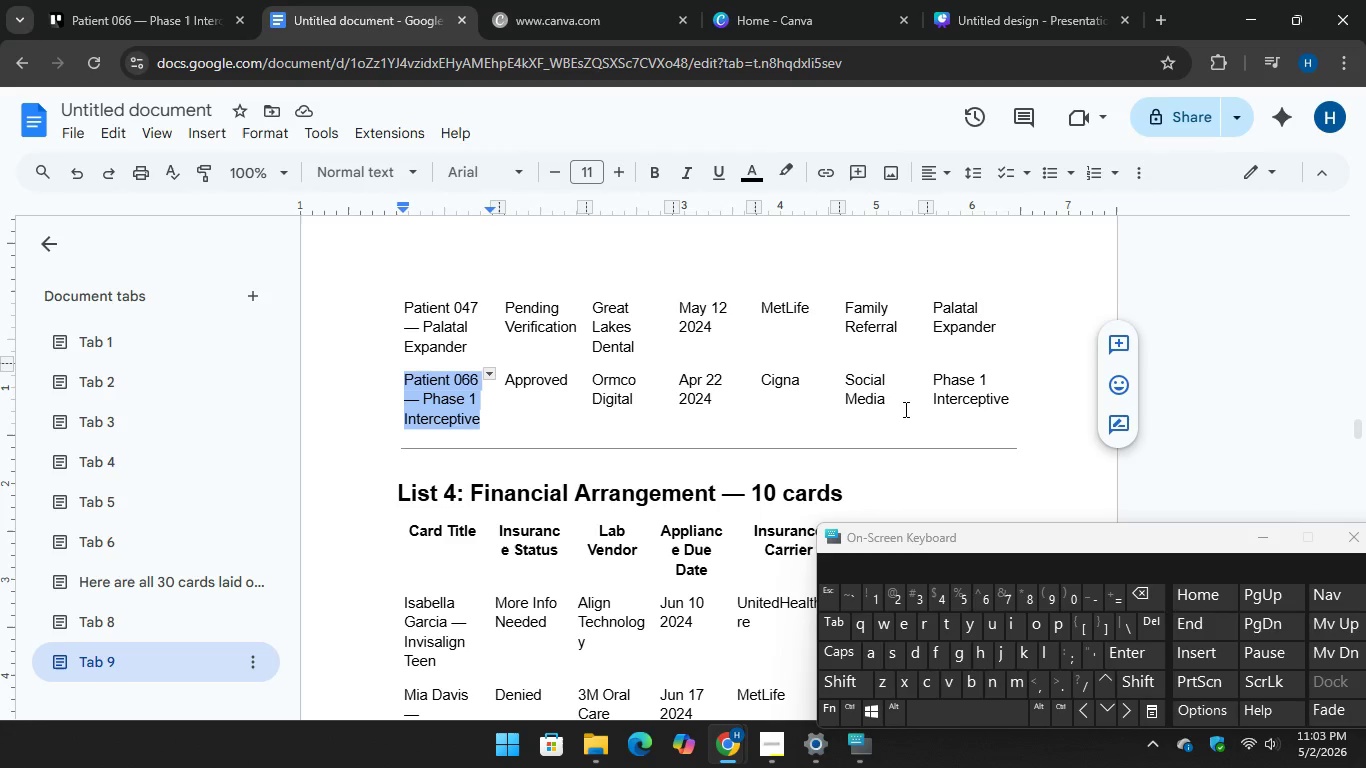 
wait(5.17)
 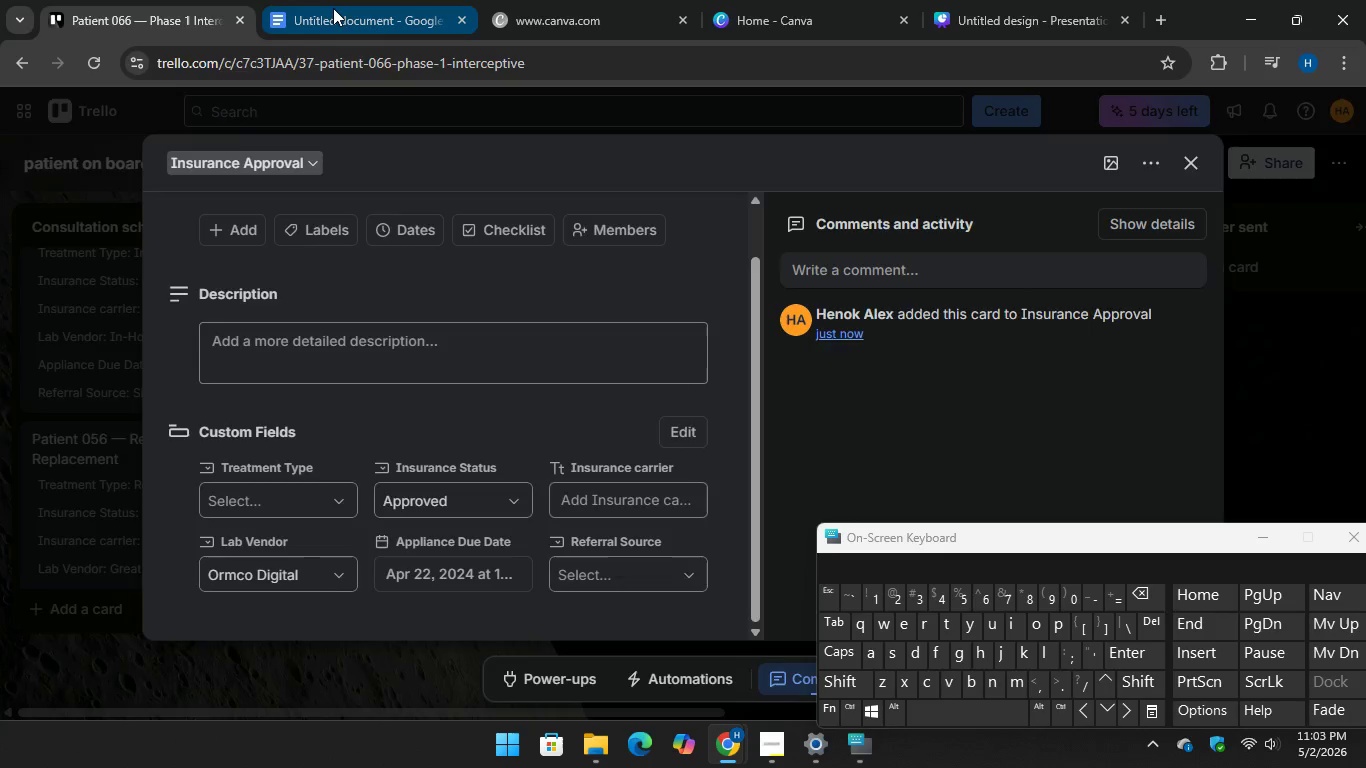 
left_click([147, 3])
 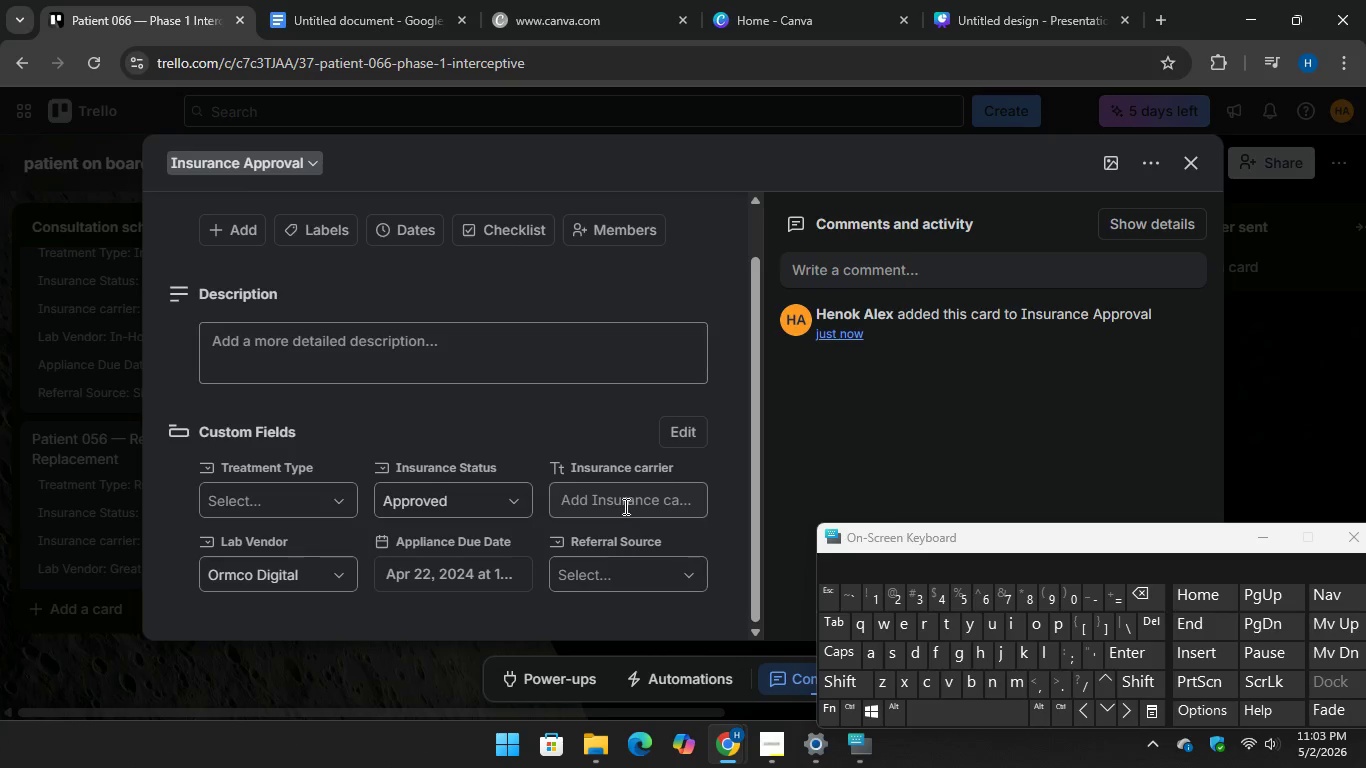 
left_click([624, 506])
 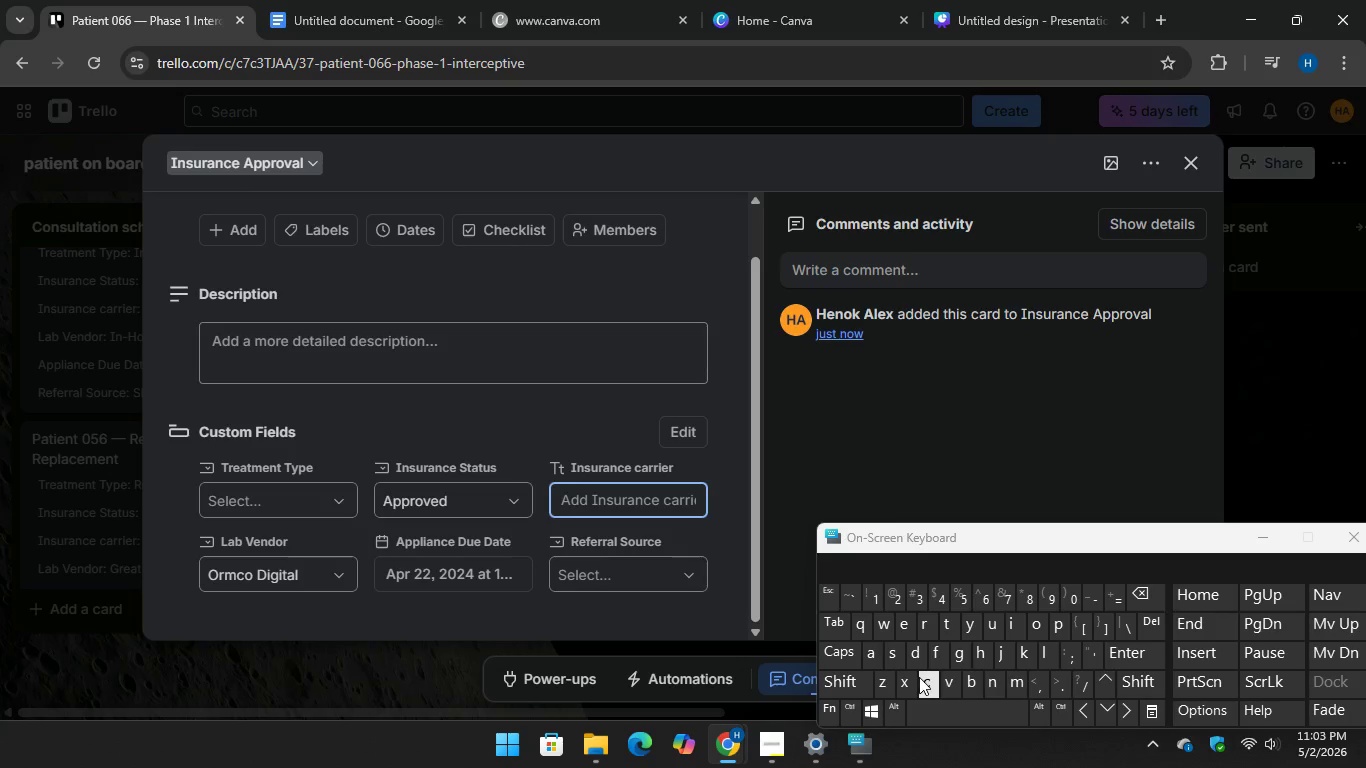 
type(cigna)
 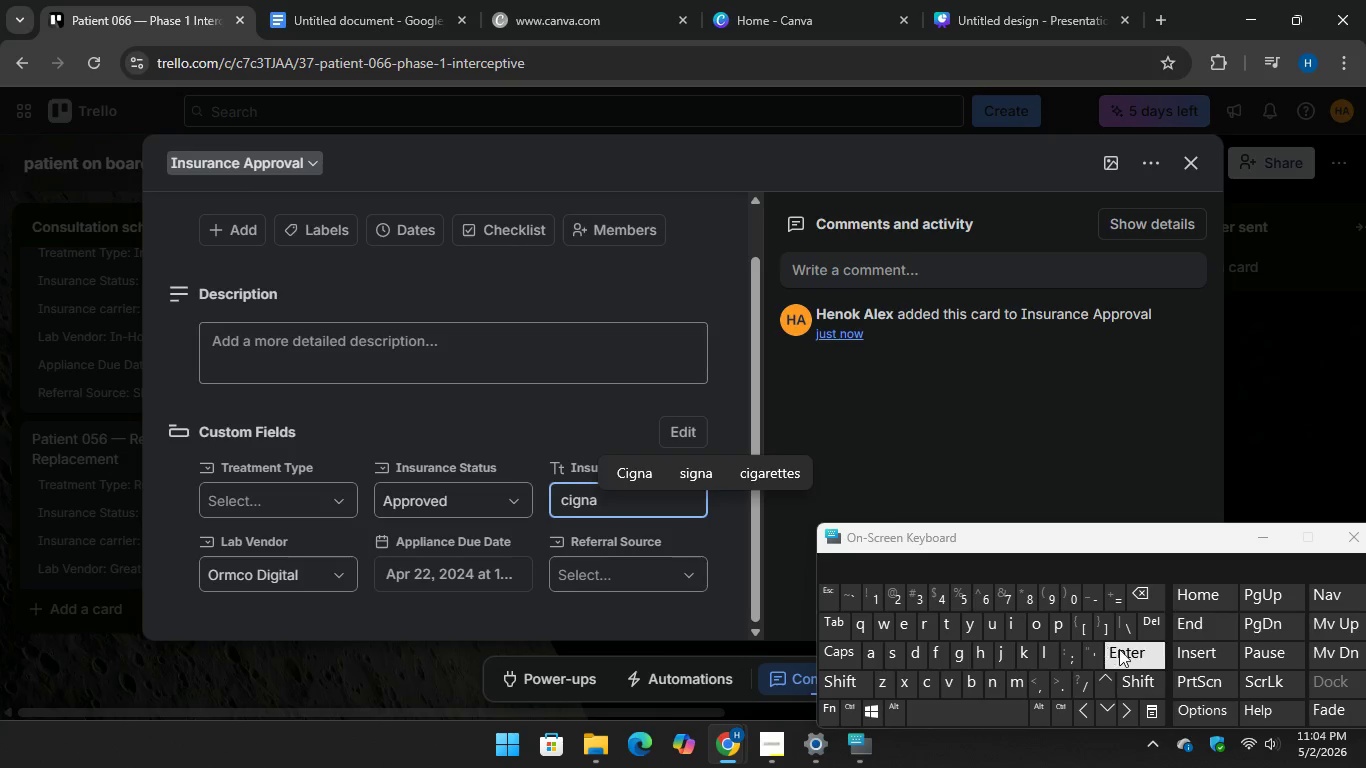 
key(Enter)
 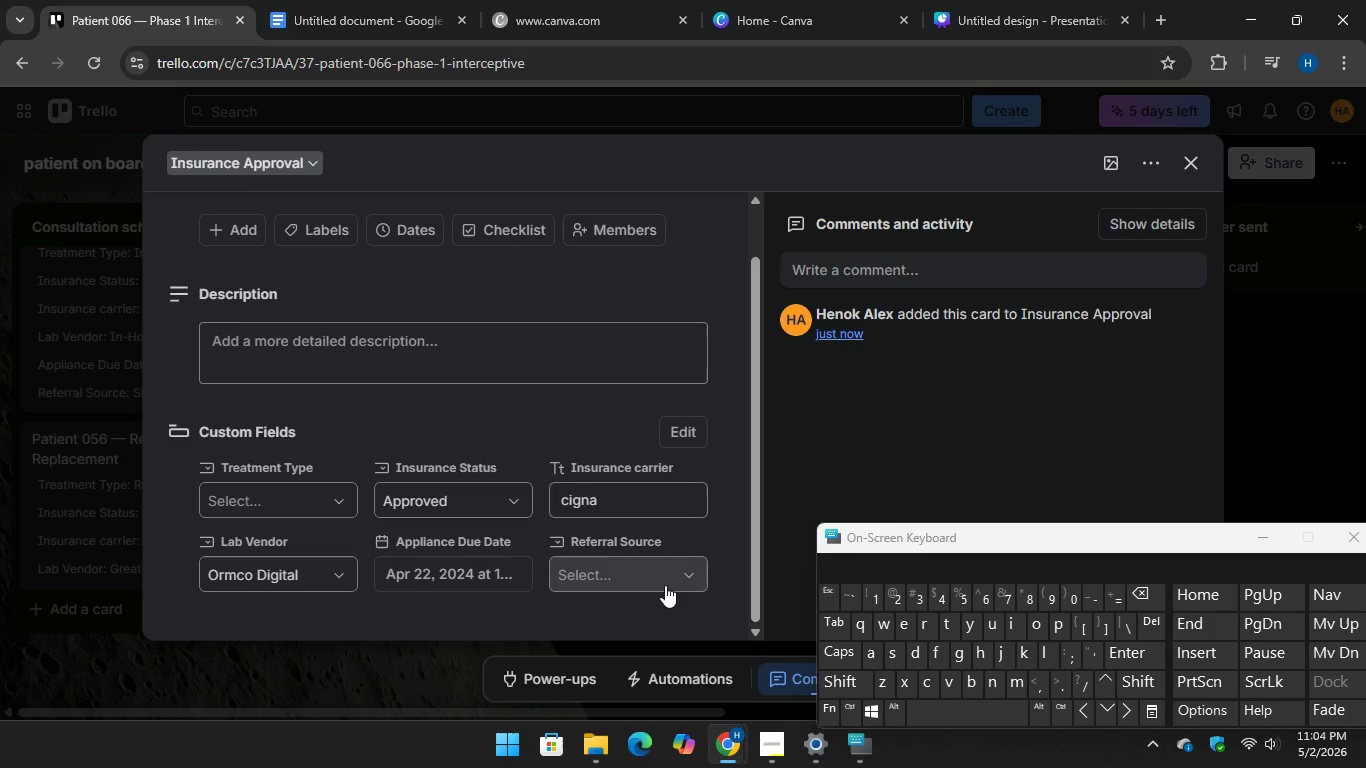 
left_click([654, 569])
 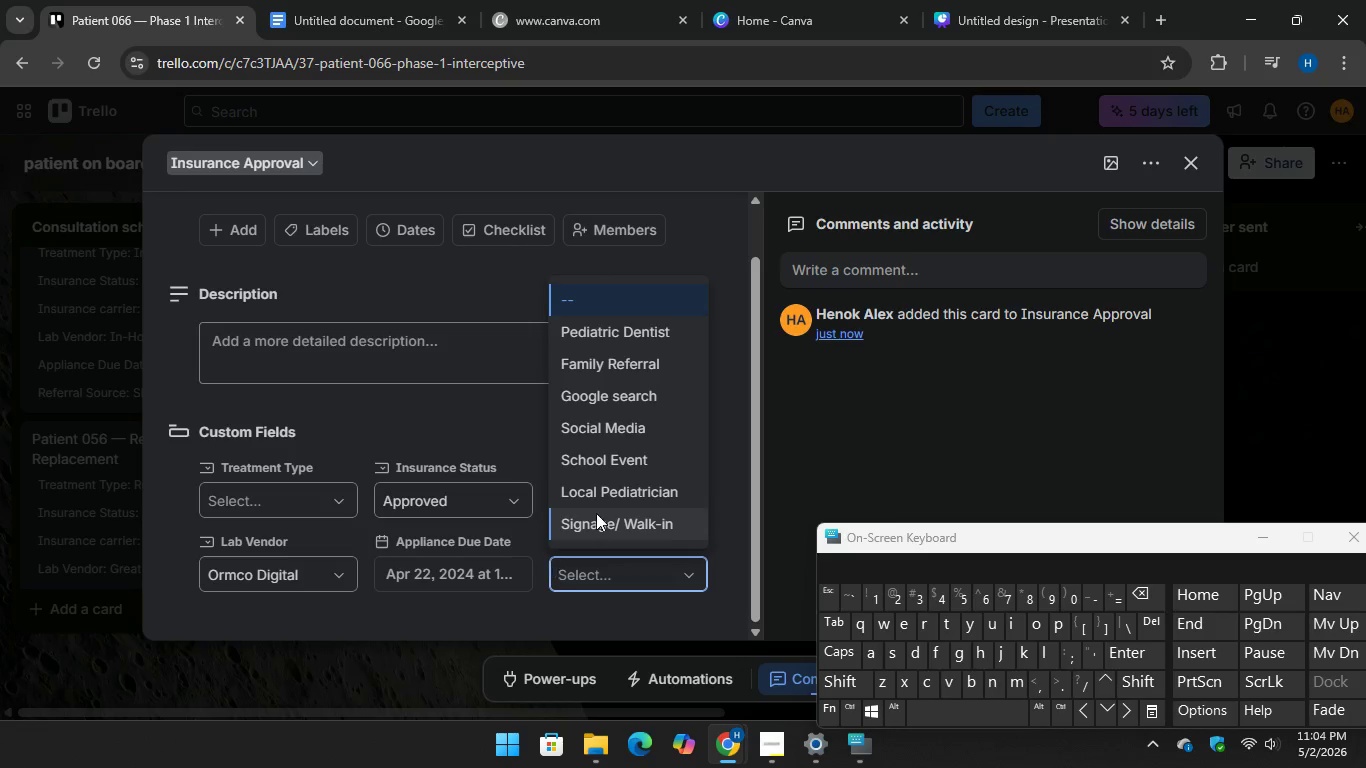 
left_click([605, 426])
 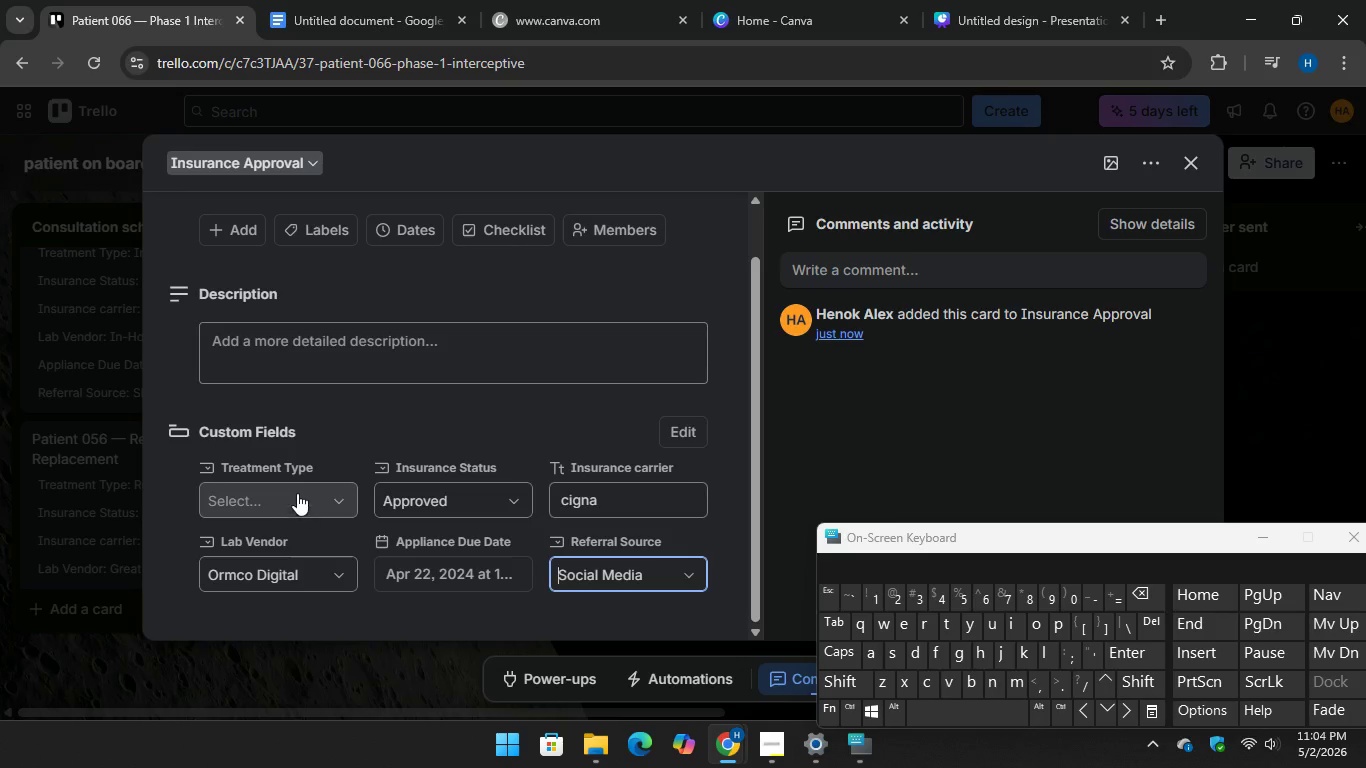 
left_click([297, 493])
 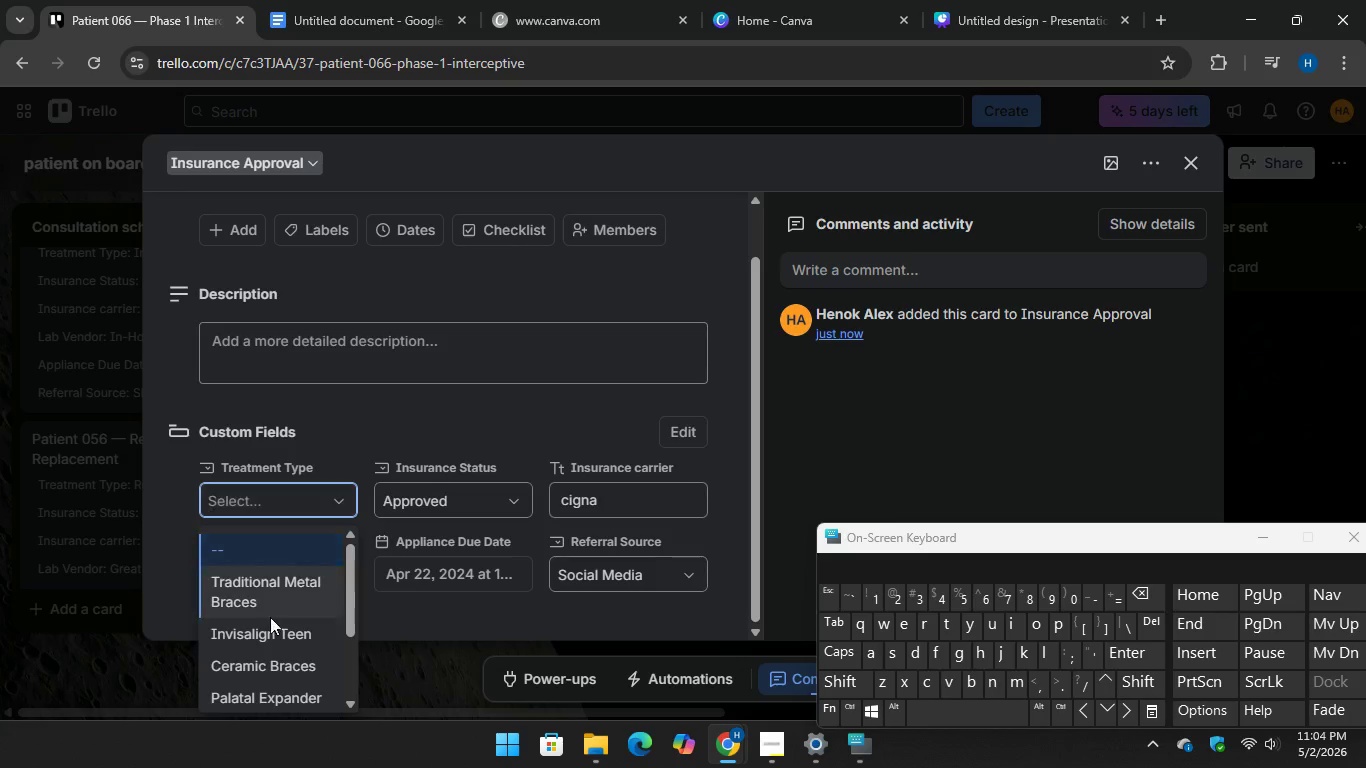 
scroll: coordinate [281, 646], scroll_direction: down, amount: 2.0
 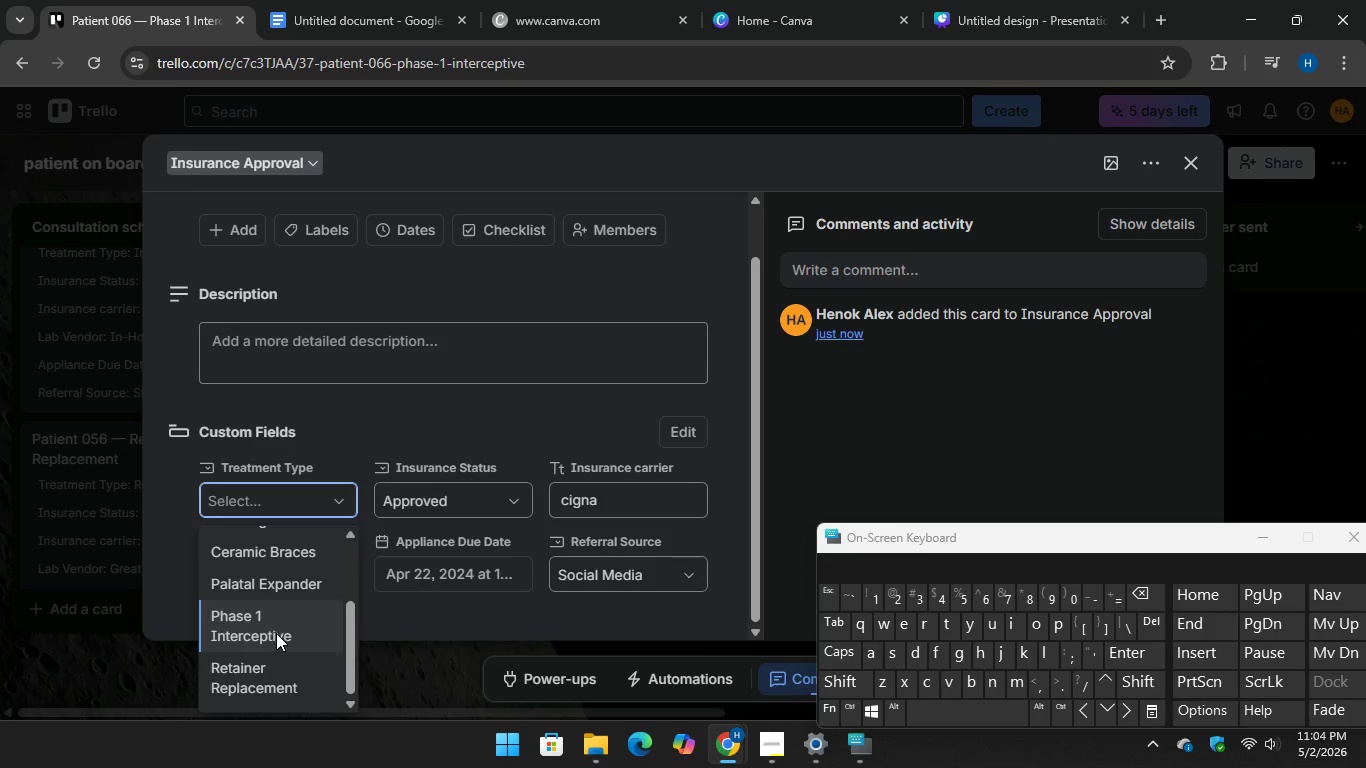 
left_click([276, 632])
 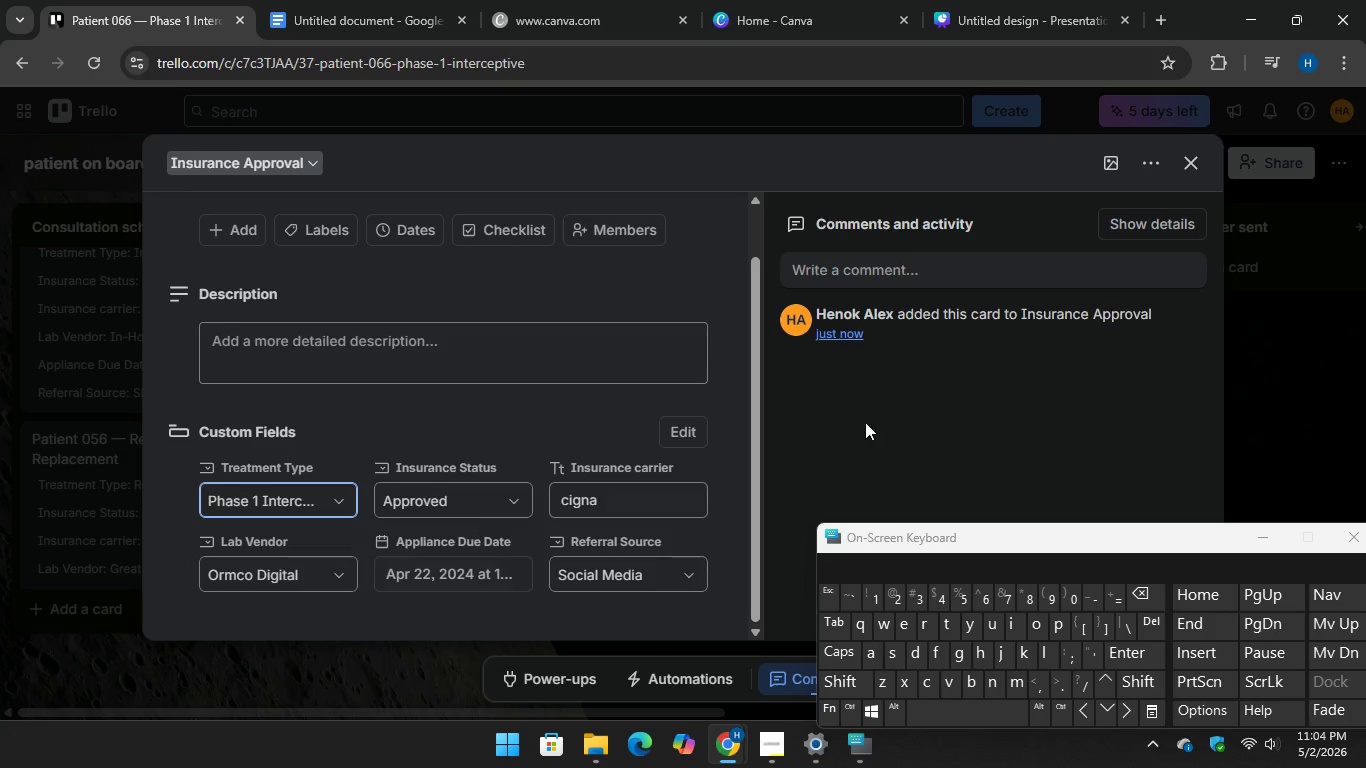 
left_click([1288, 377])
 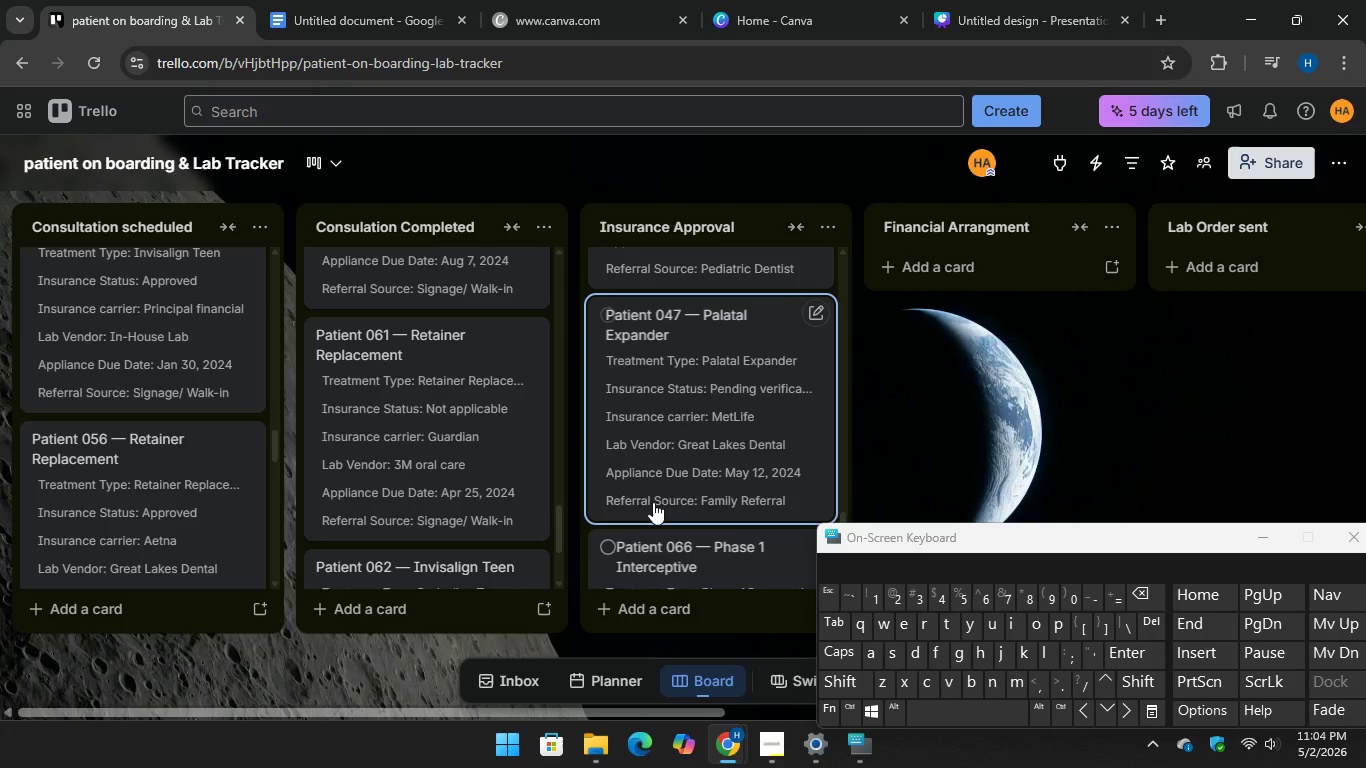 
scroll: coordinate [659, 515], scroll_direction: down, amount: 9.0
 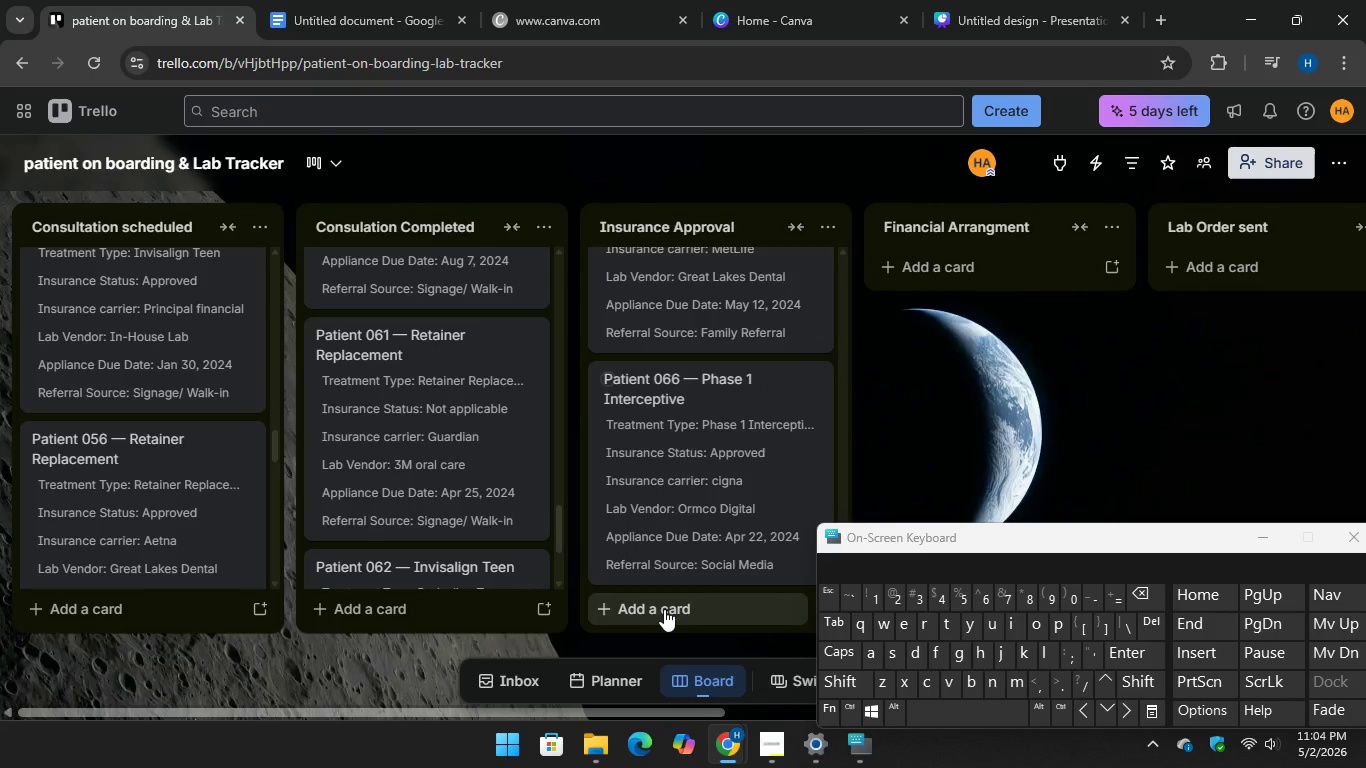 
left_click([664, 609])
 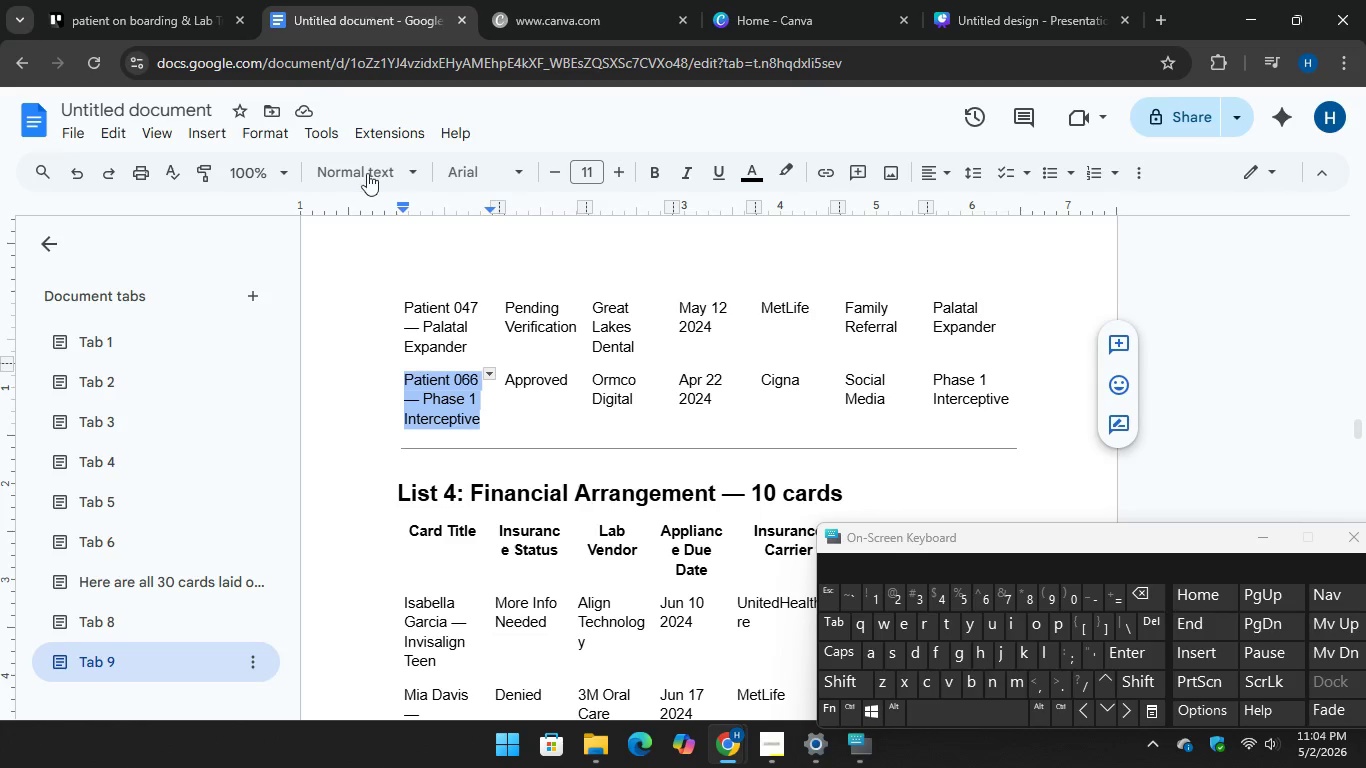 
wait(7.61)
 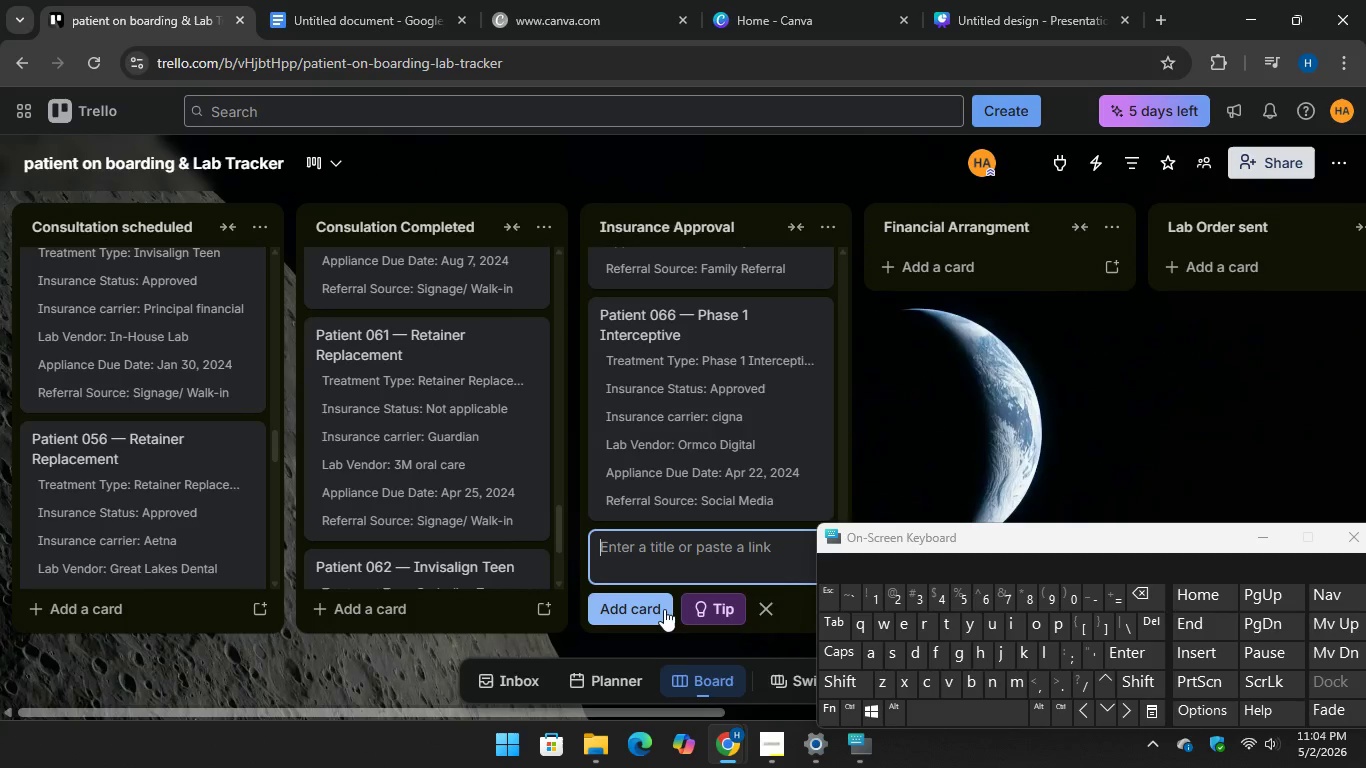 
scroll: coordinate [725, 466], scroll_direction: down, amount: 3.0
 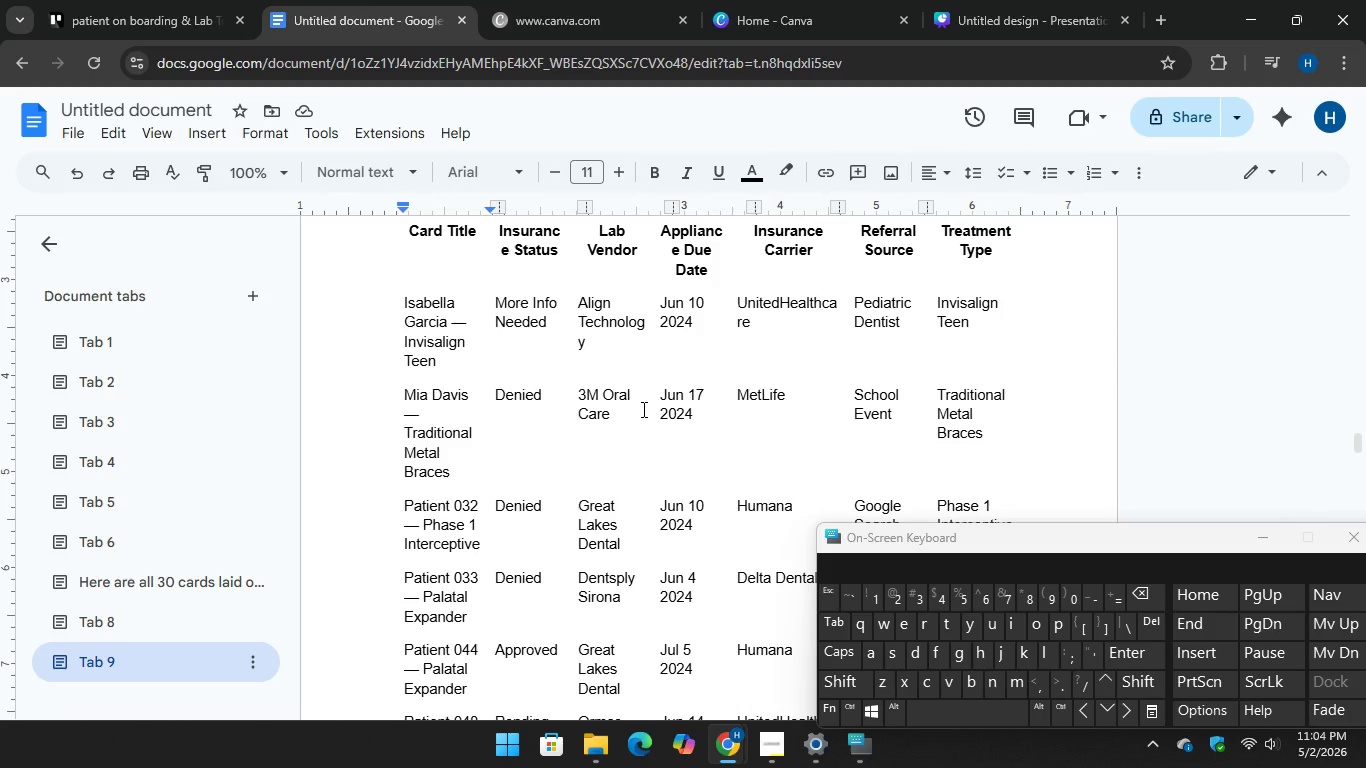 
scroll: coordinate [642, 409], scroll_direction: up, amount: 1.0
 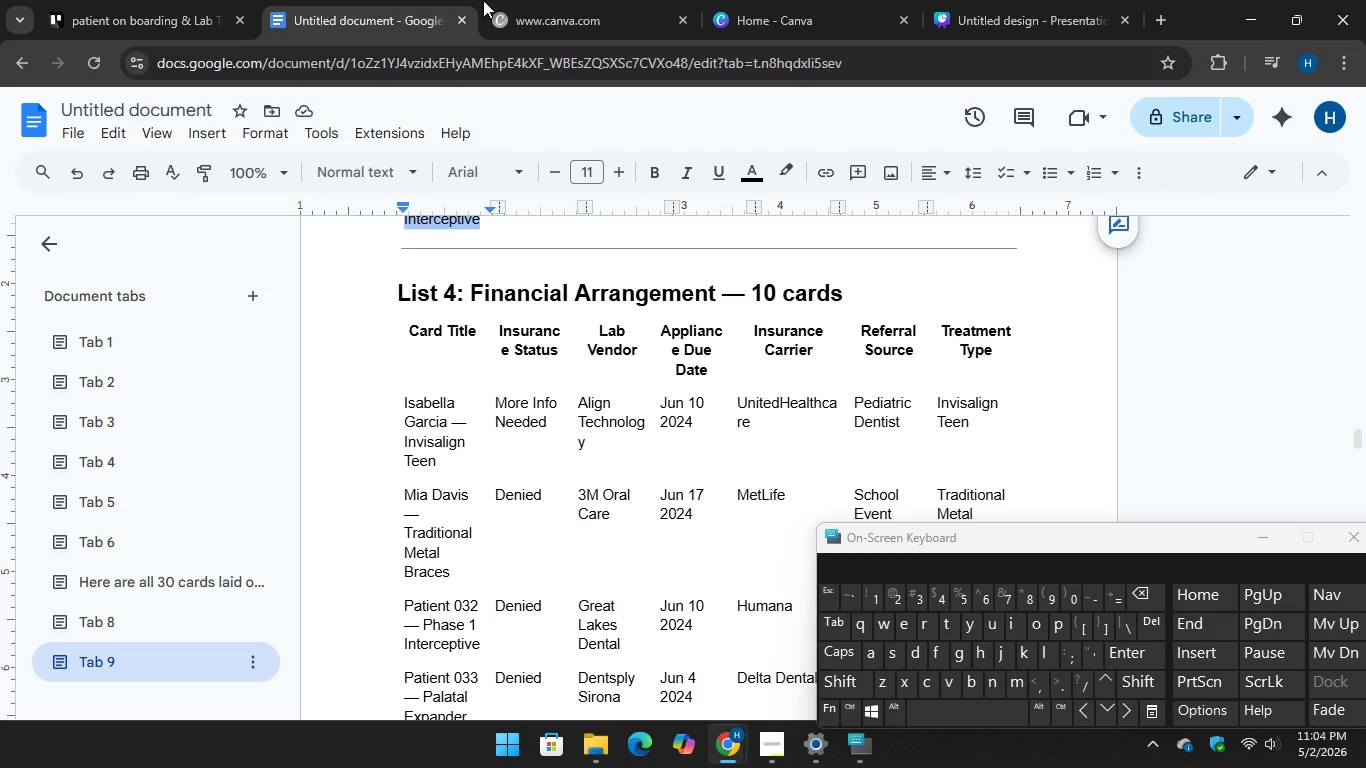 
left_click([139, 12])
 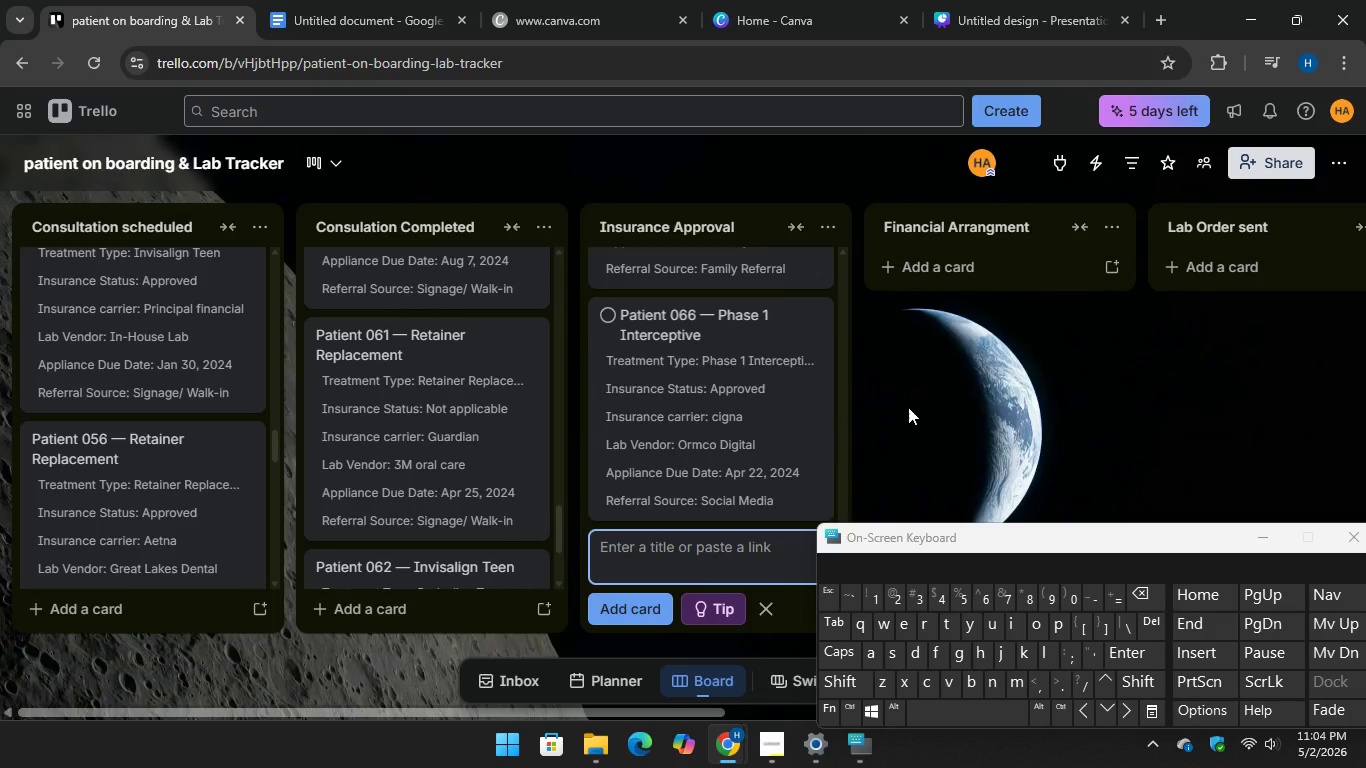 
left_click([908, 406])
 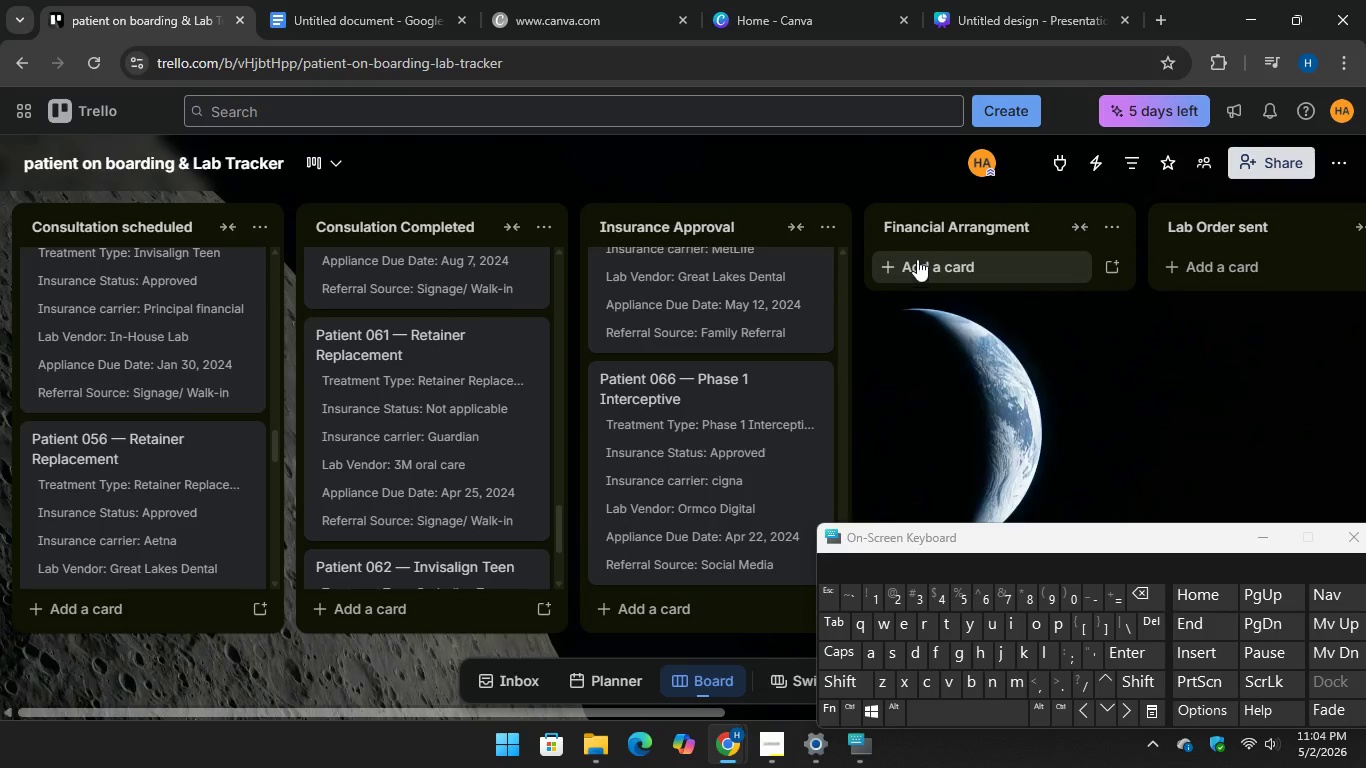 
left_click([918, 259])
 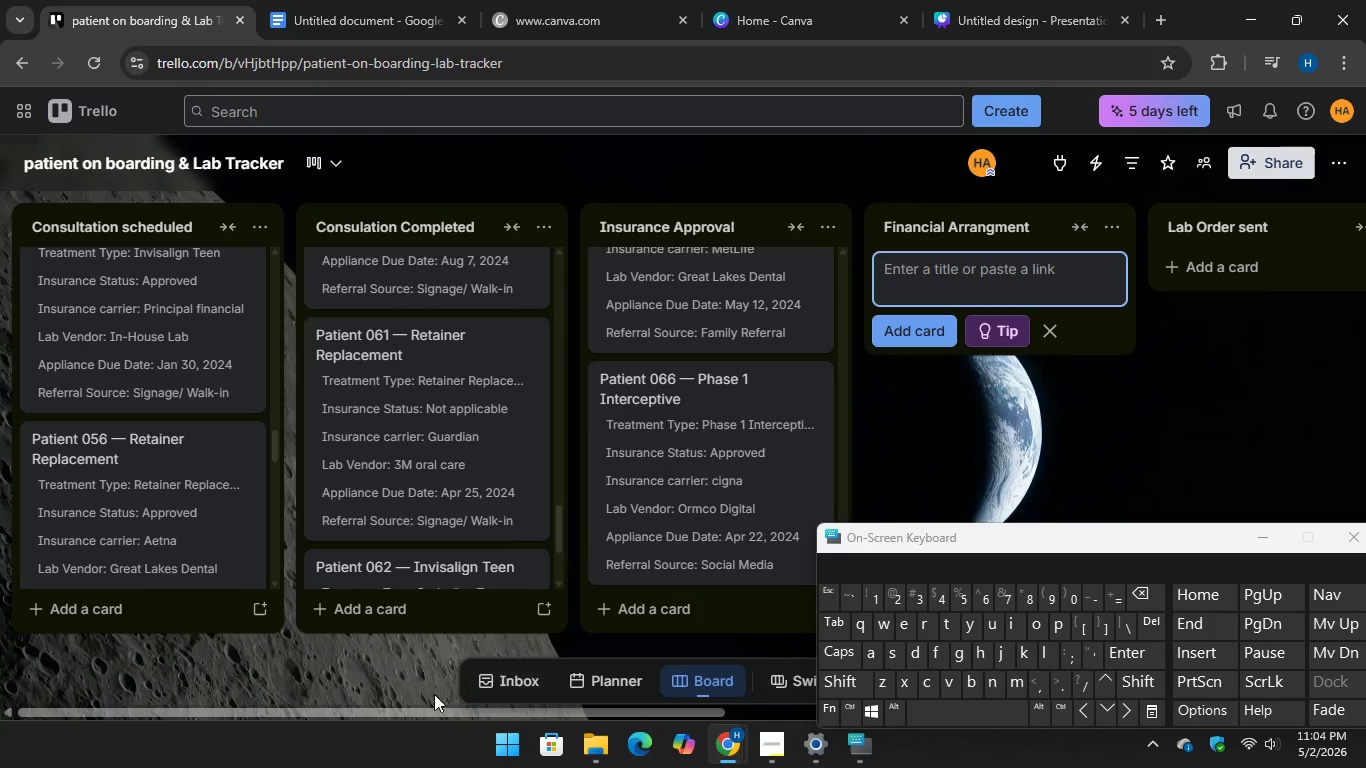 
left_click_drag(start_coordinate=[409, 709], to_coordinate=[795, 707])
 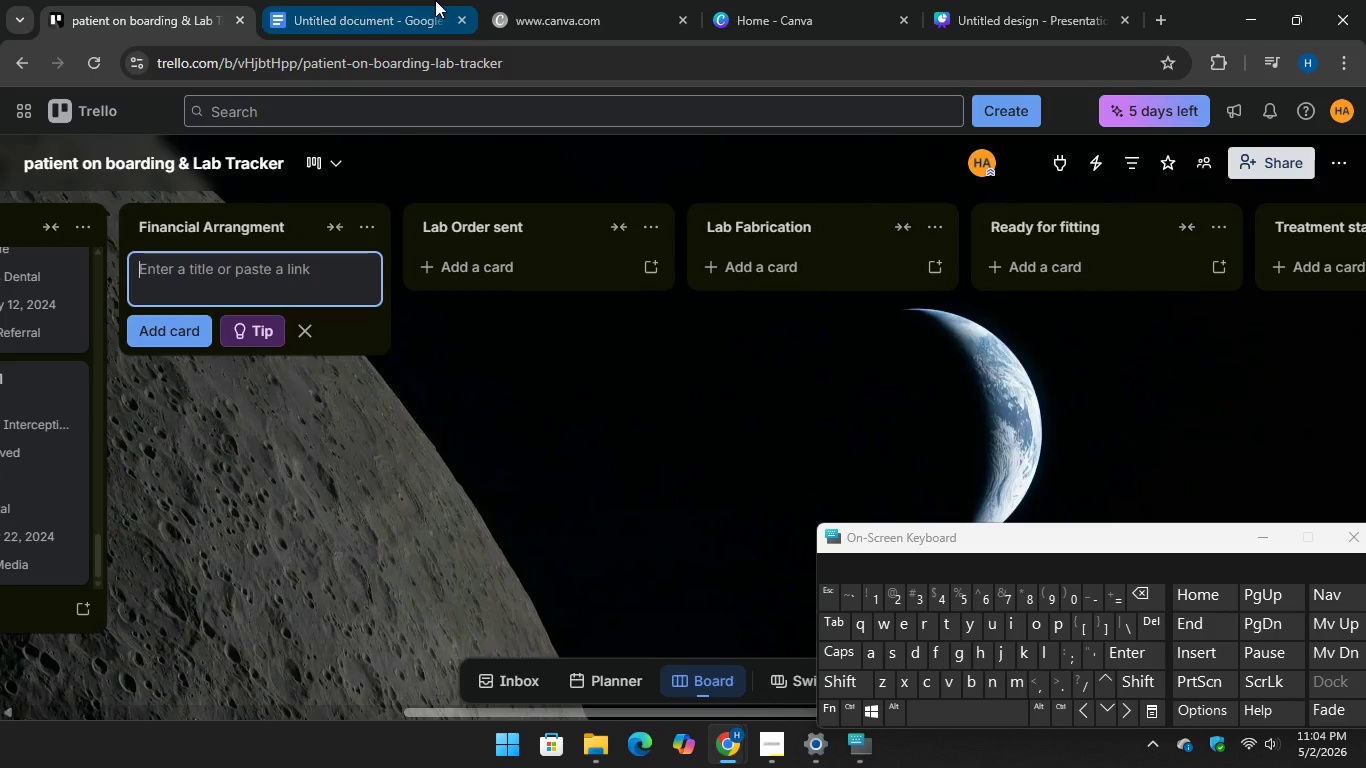 
left_click([370, 2])
 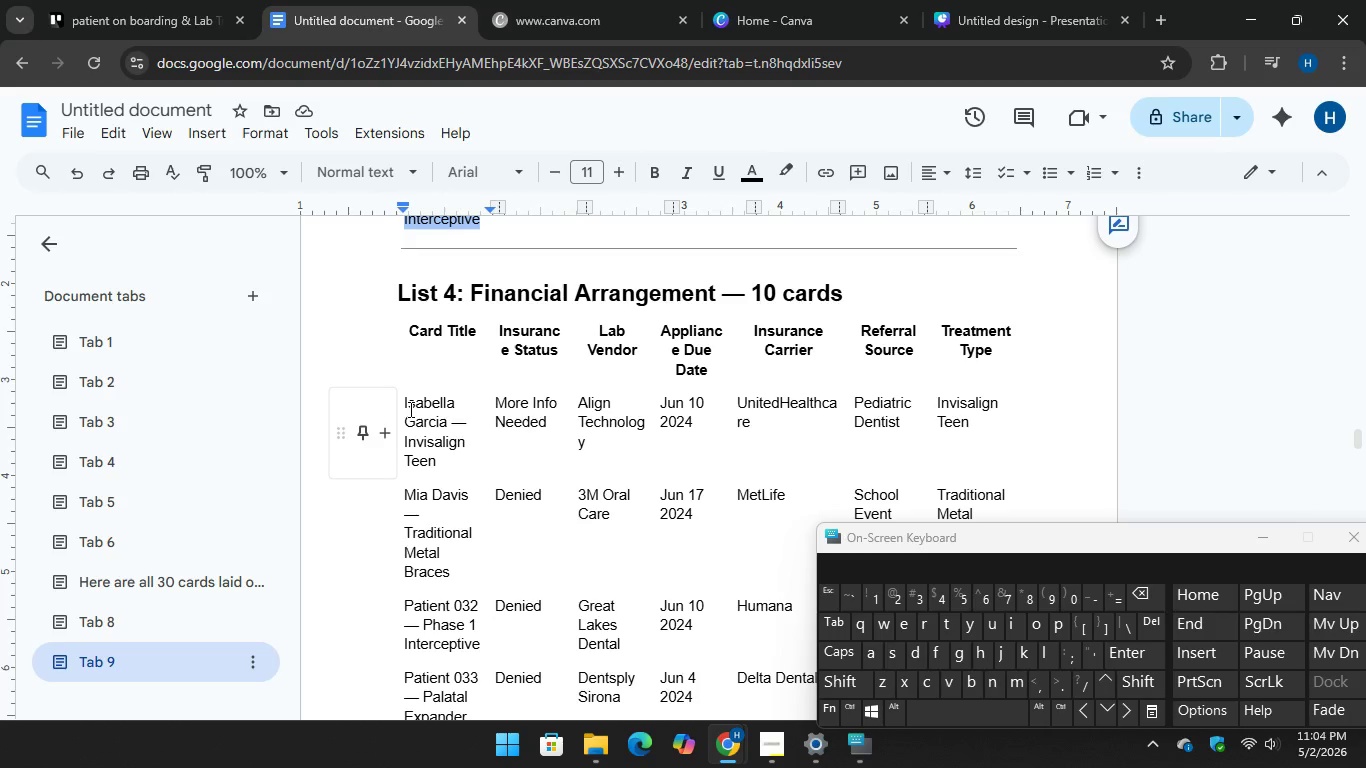 
left_click([410, 396])
 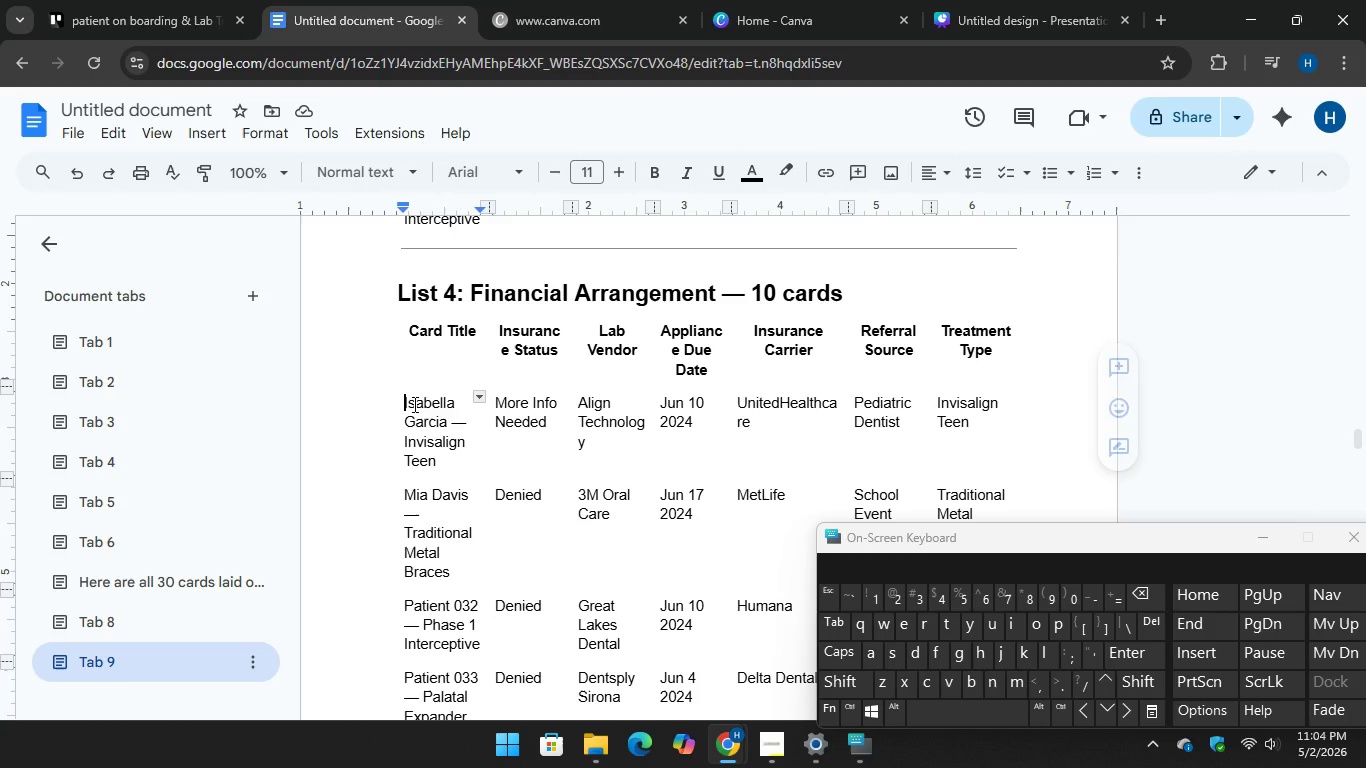 
left_click_drag(start_coordinate=[408, 400], to_coordinate=[459, 466])
 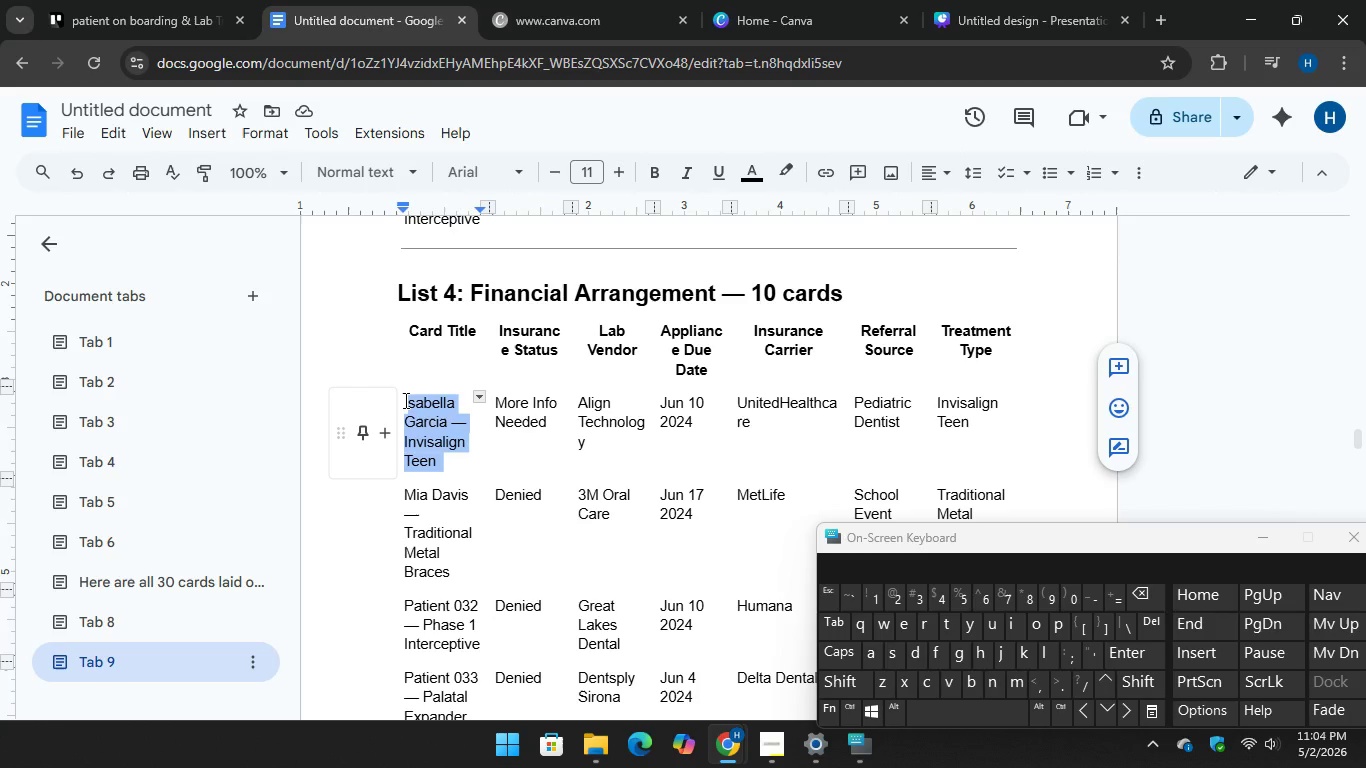 
left_click_drag(start_coordinate=[404, 400], to_coordinate=[461, 462])
 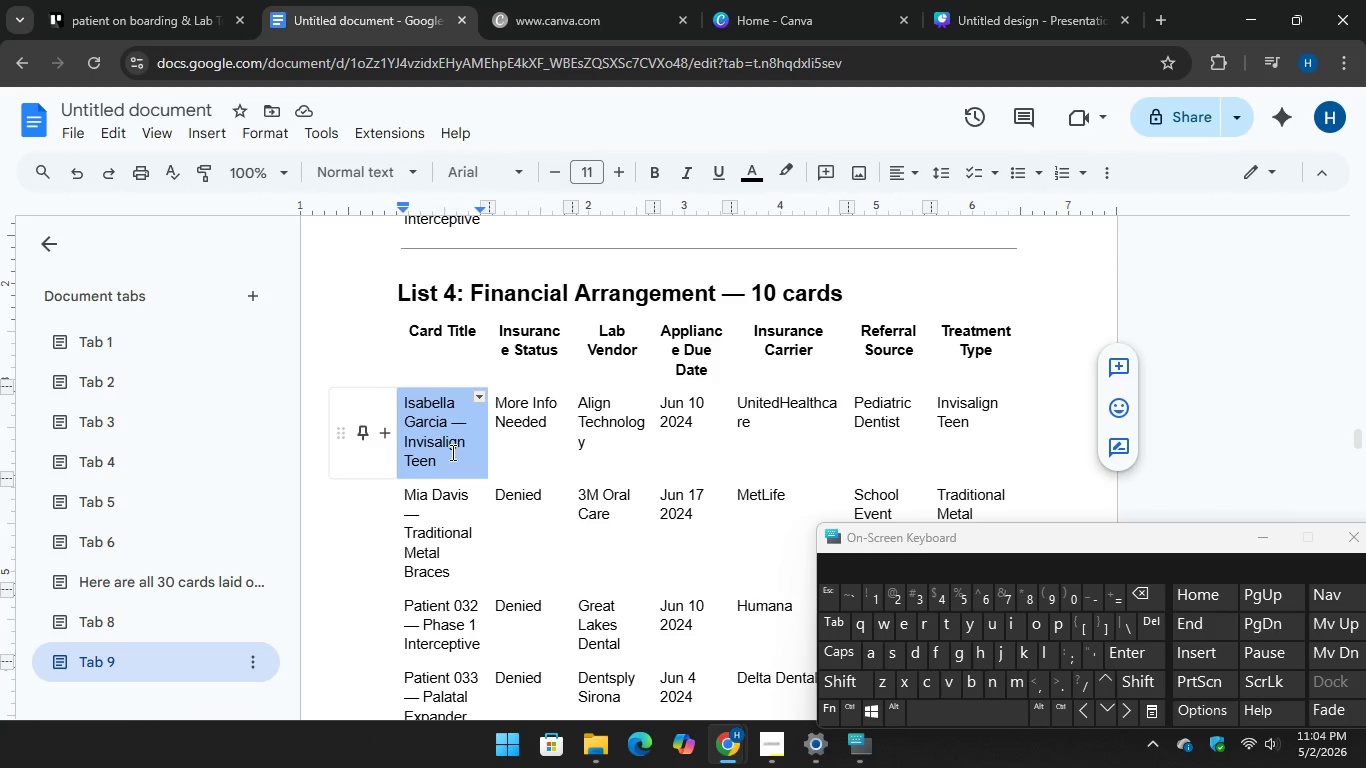 
right_click([451, 452])
 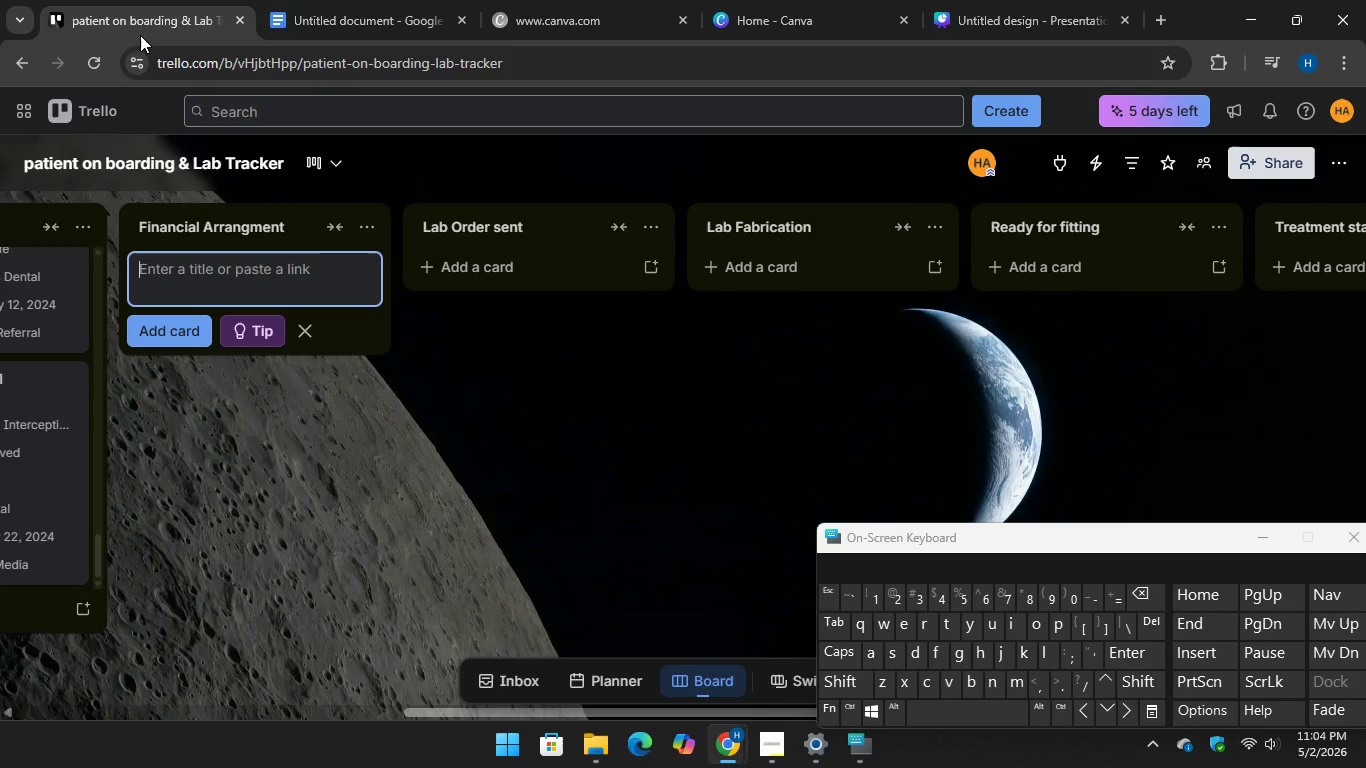 
right_click([252, 281])
 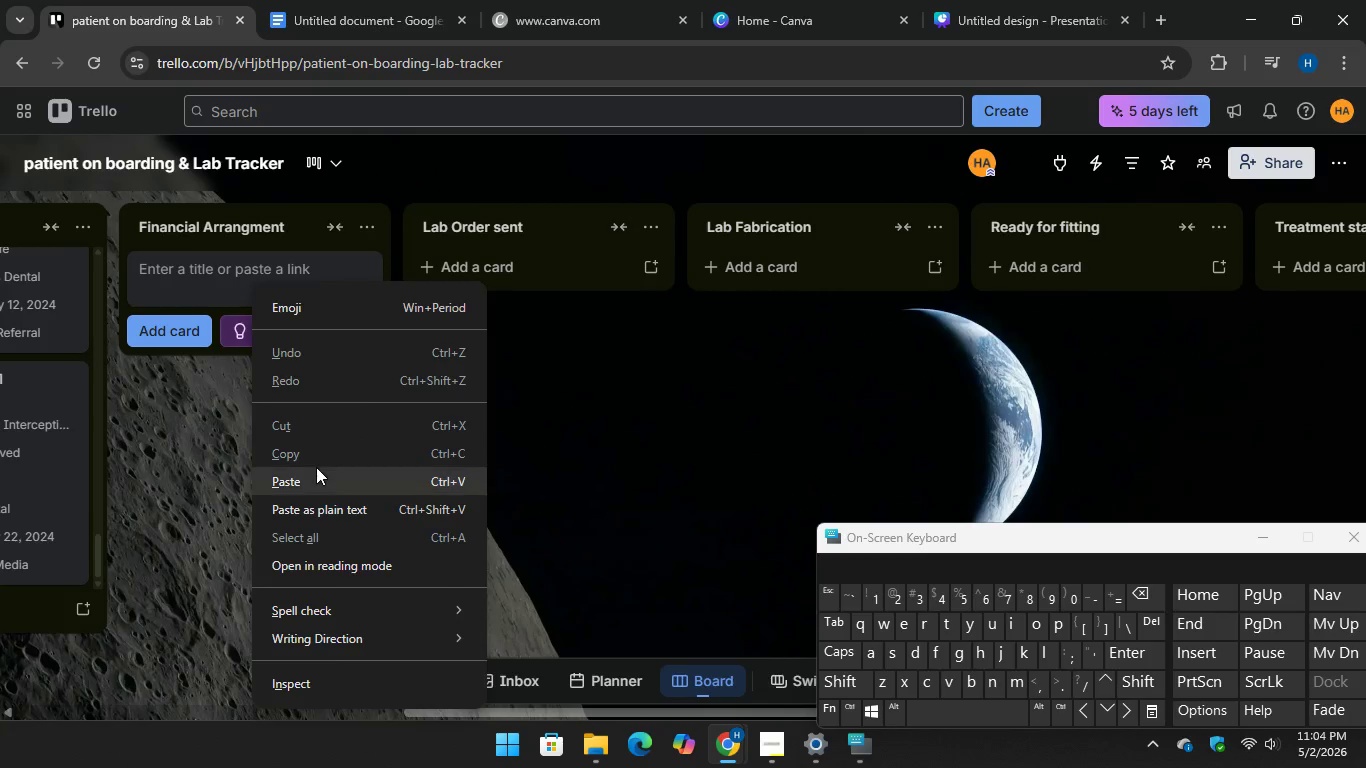 
left_click([316, 470])
 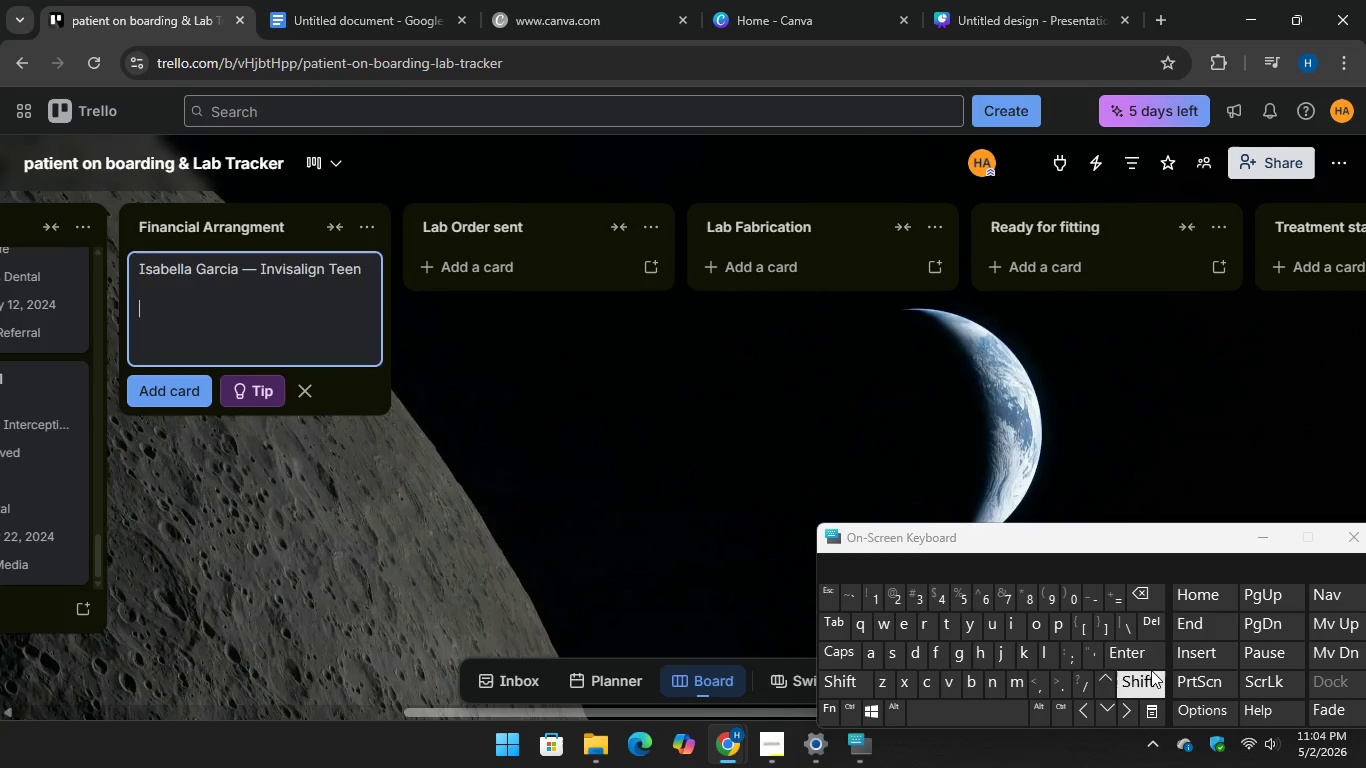 
key(Enter)
 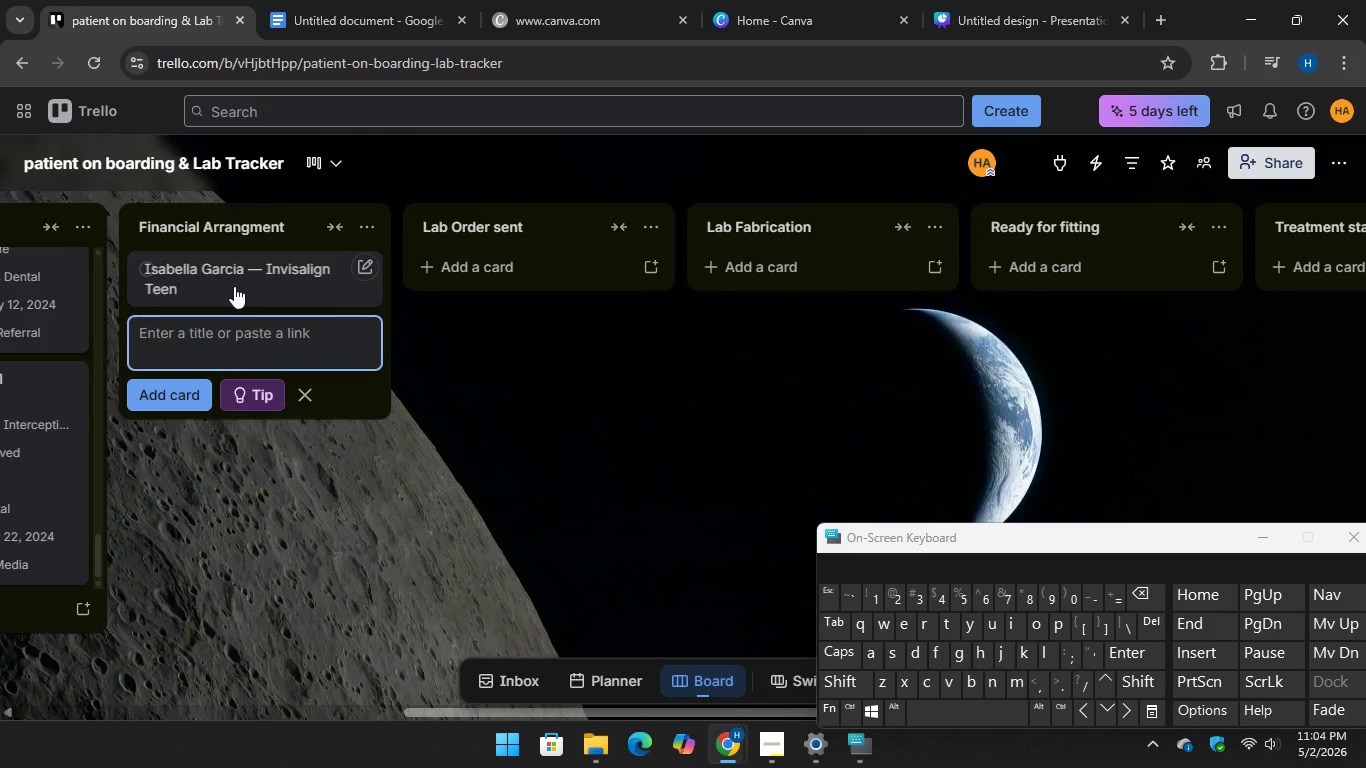 
left_click([229, 280])
 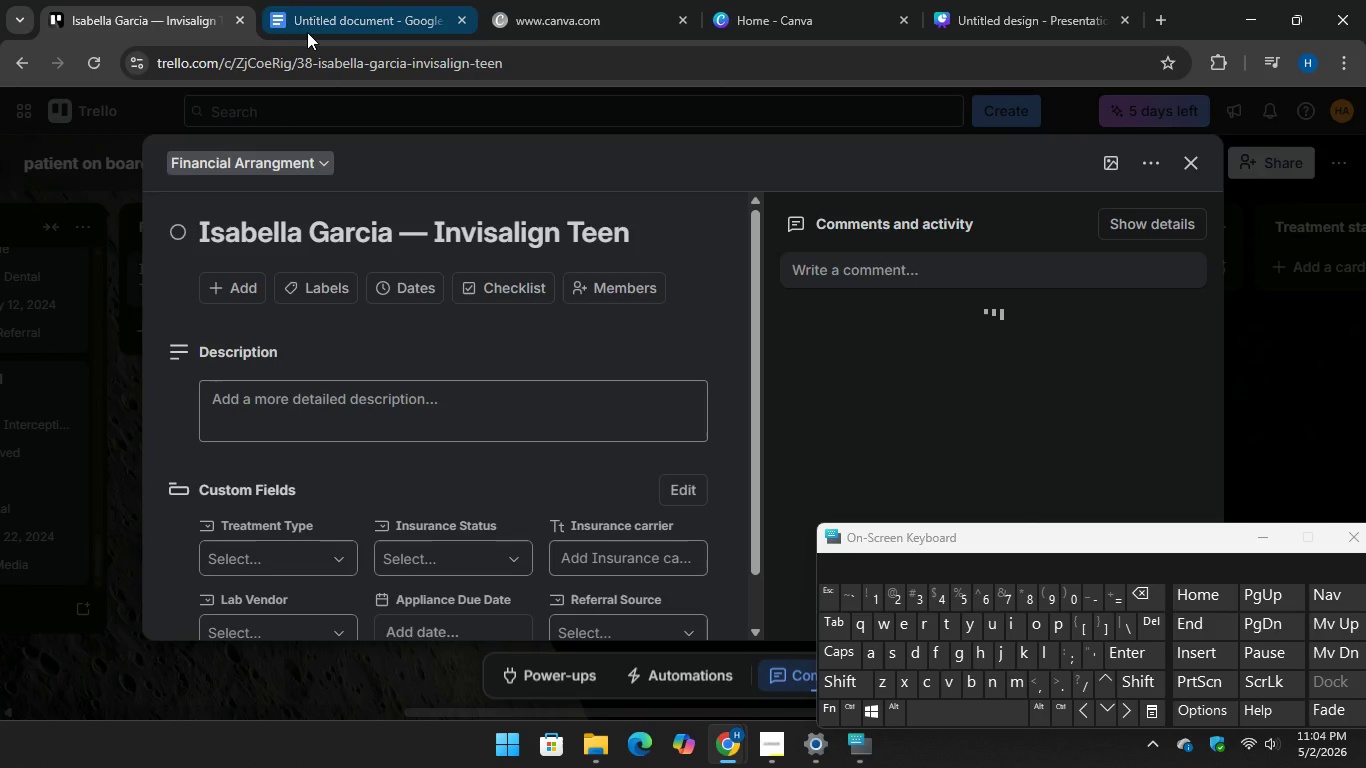 
left_click([307, 32])
 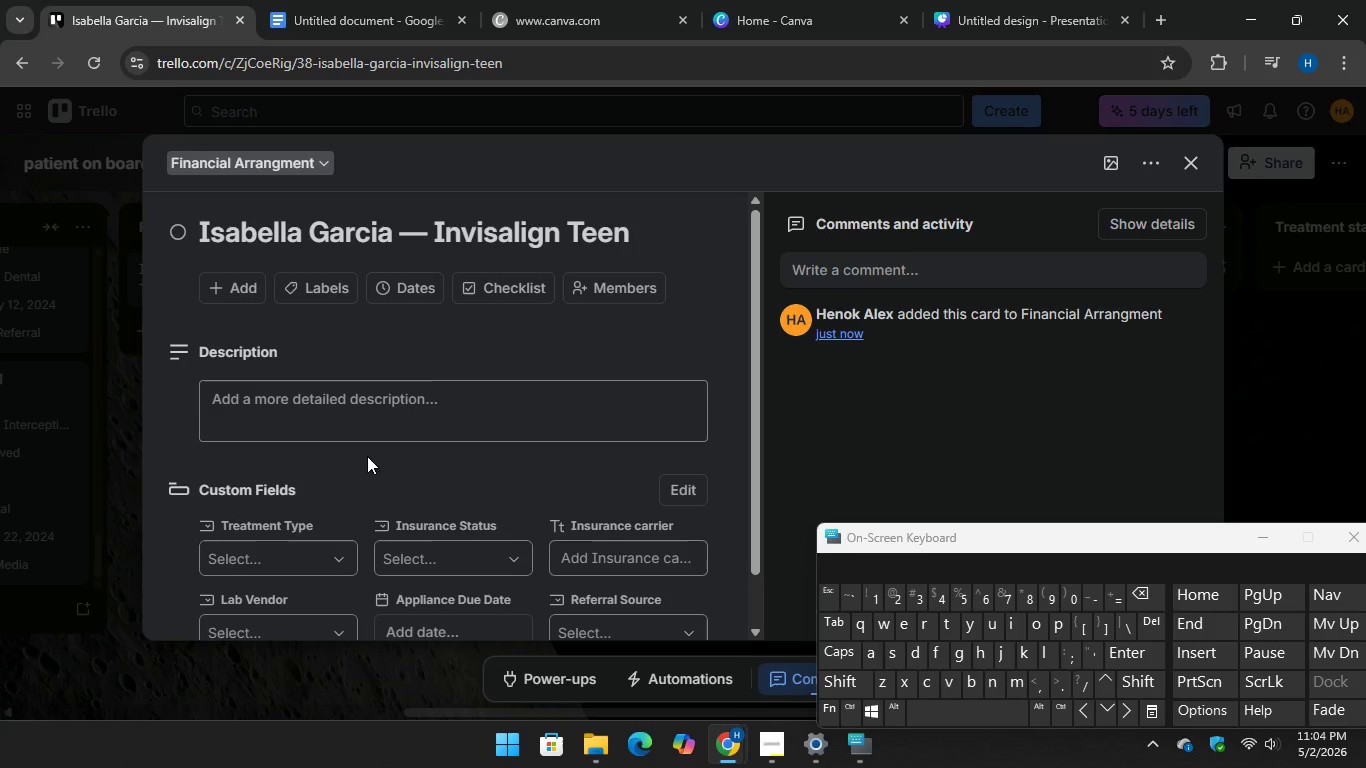 
left_click([408, 544])
 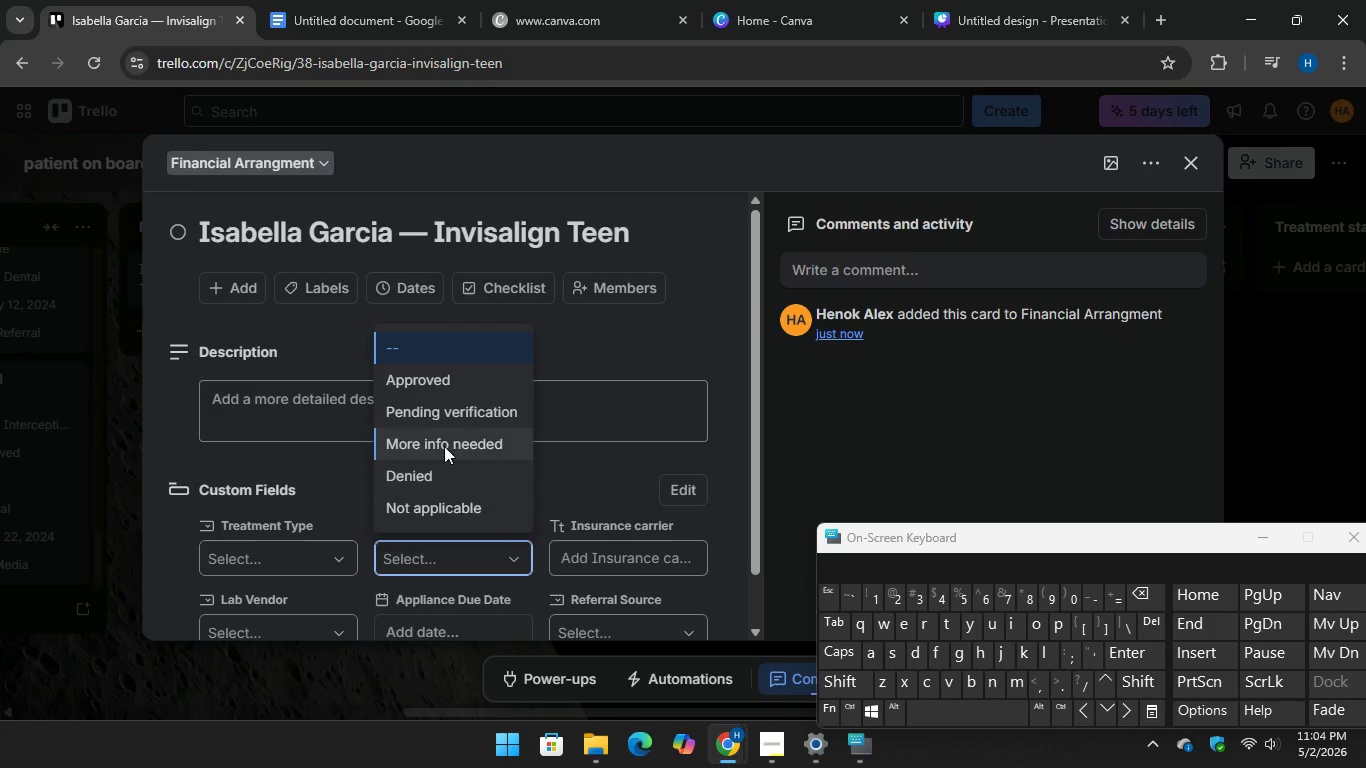 
left_click([444, 445])
 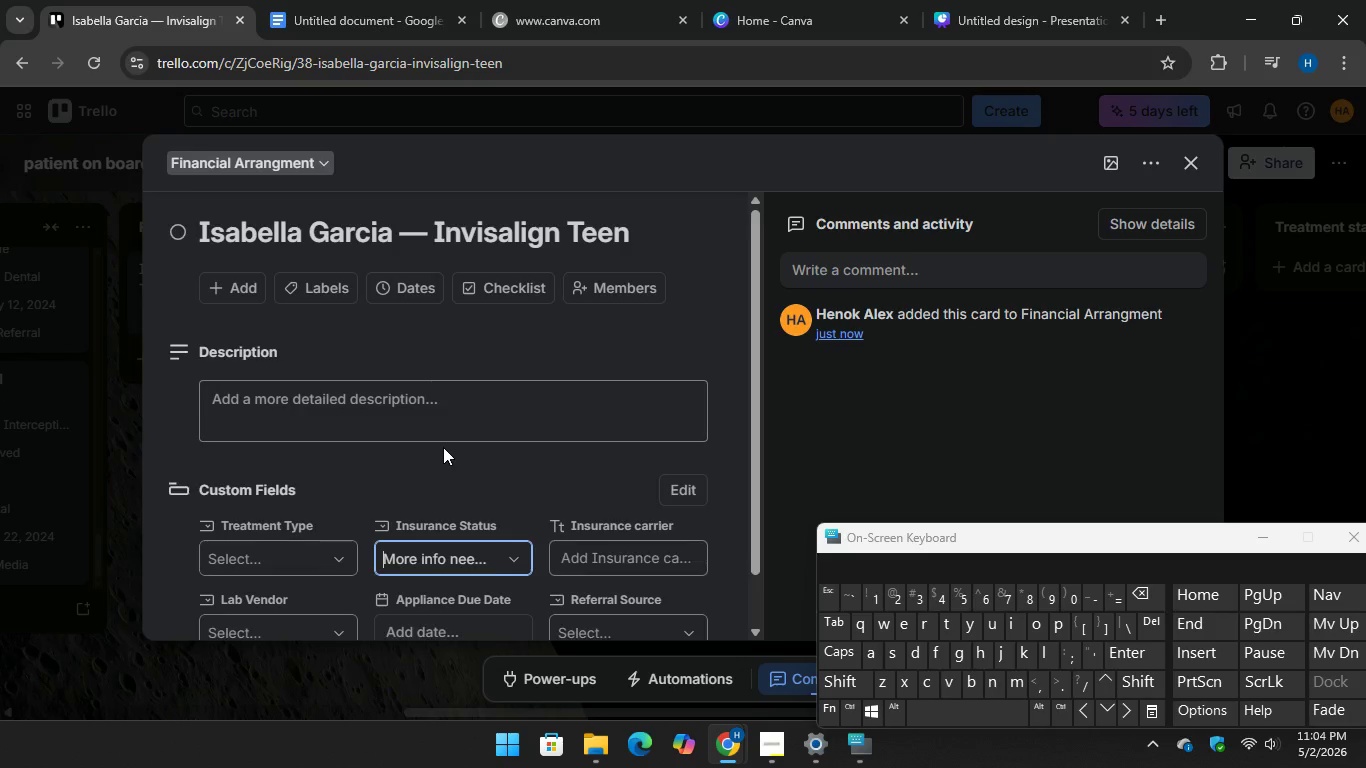 
scroll: coordinate [442, 448], scroll_direction: down, amount: 1.0
 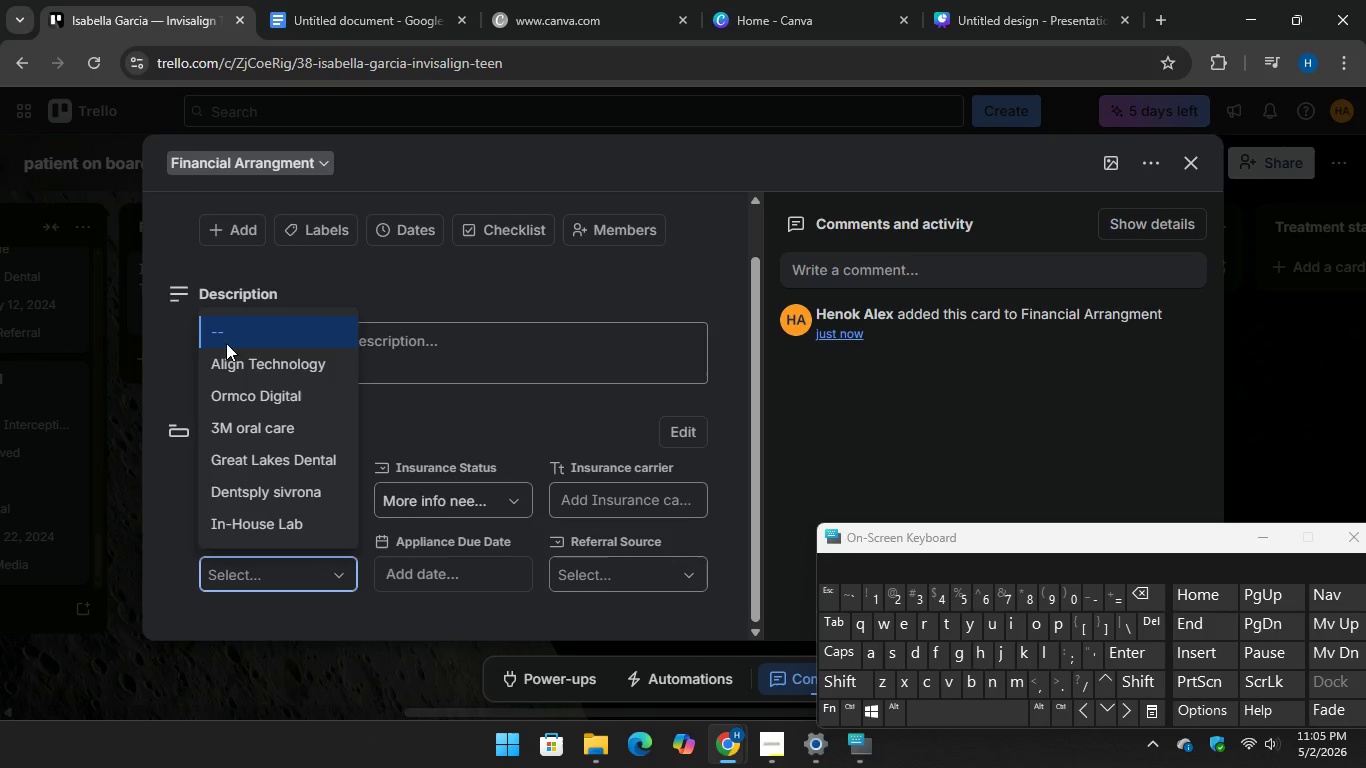 
left_click([233, 357])
 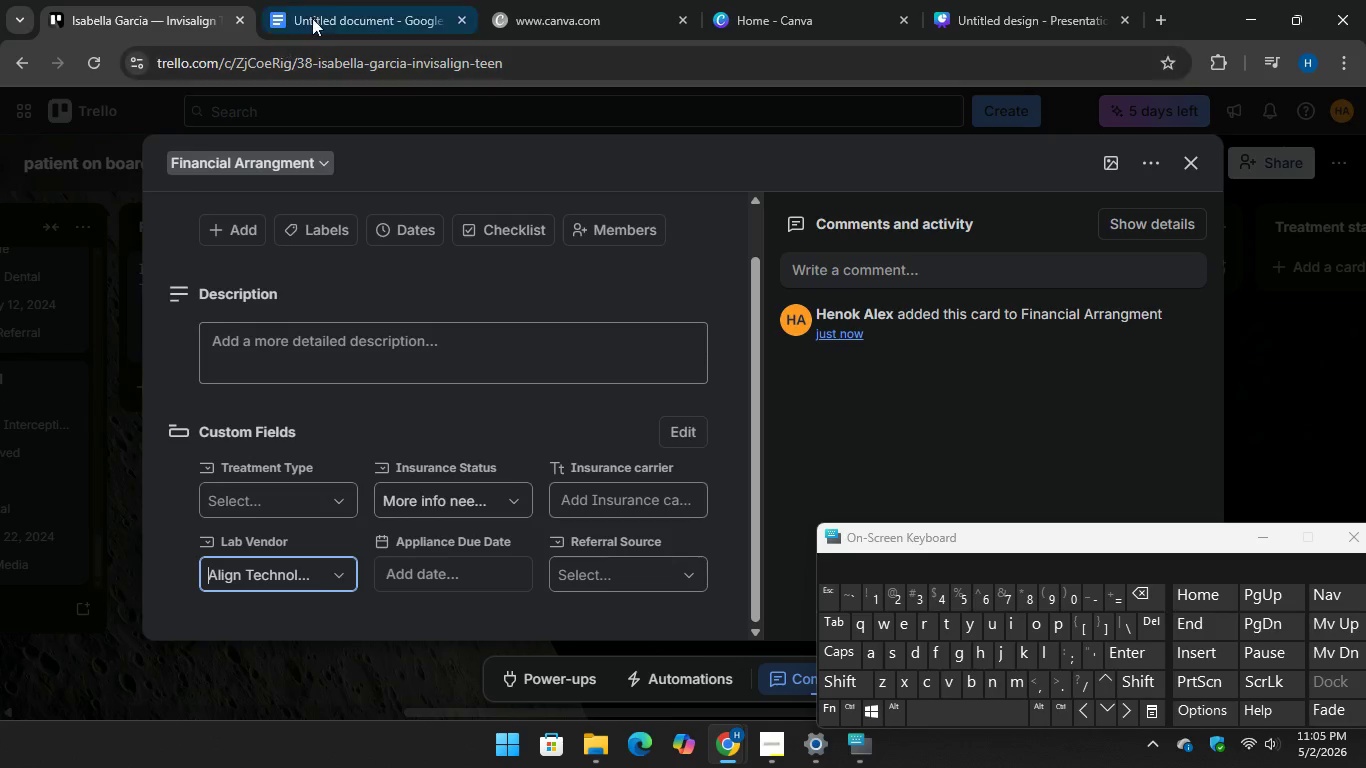 
left_click([328, 0])
 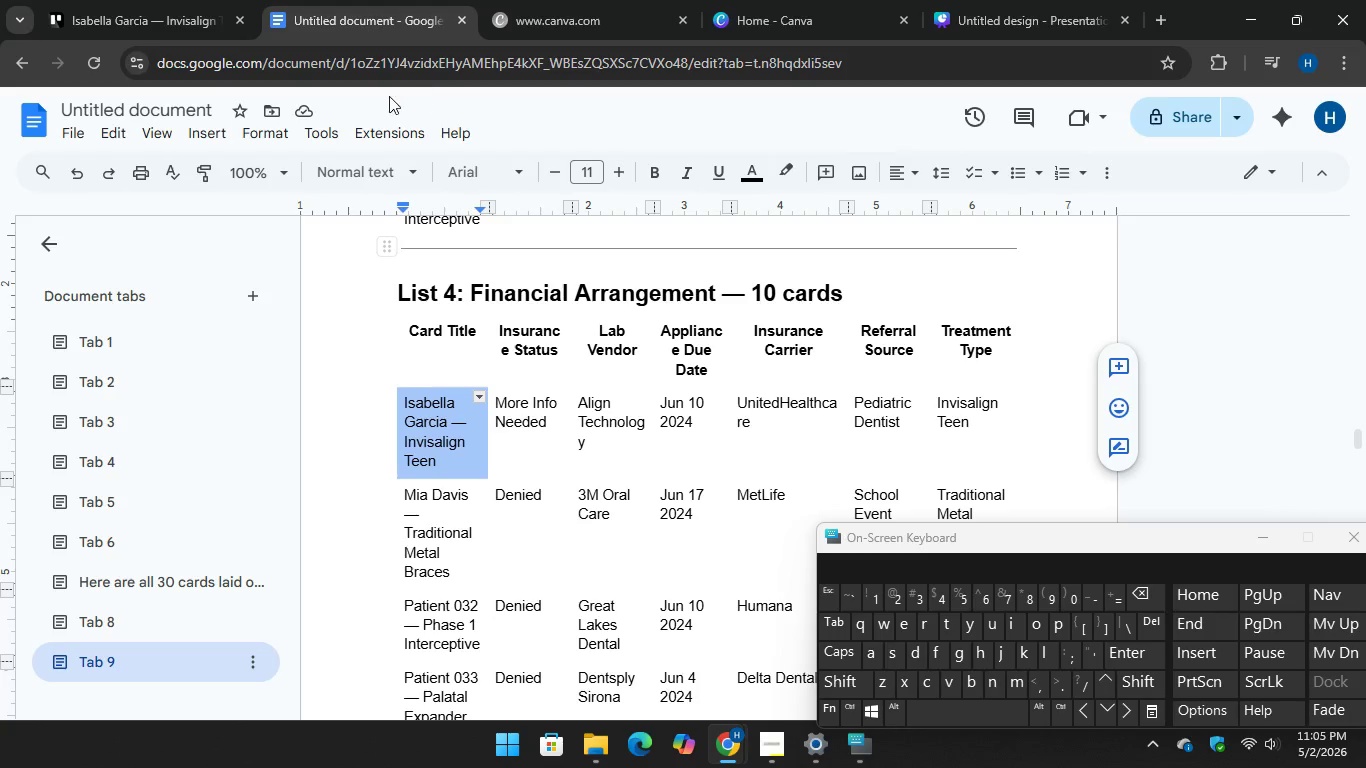 
left_click([158, 12])
 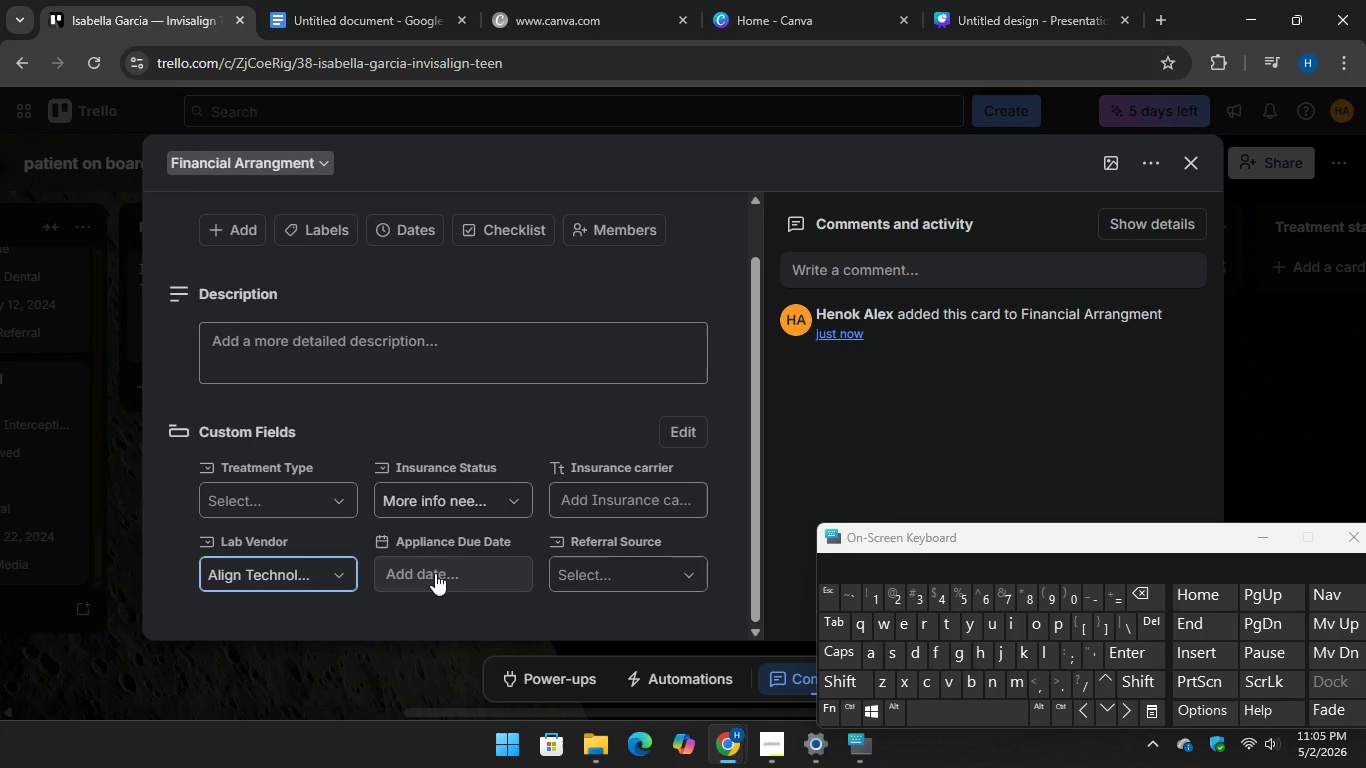 
left_click([435, 573])
 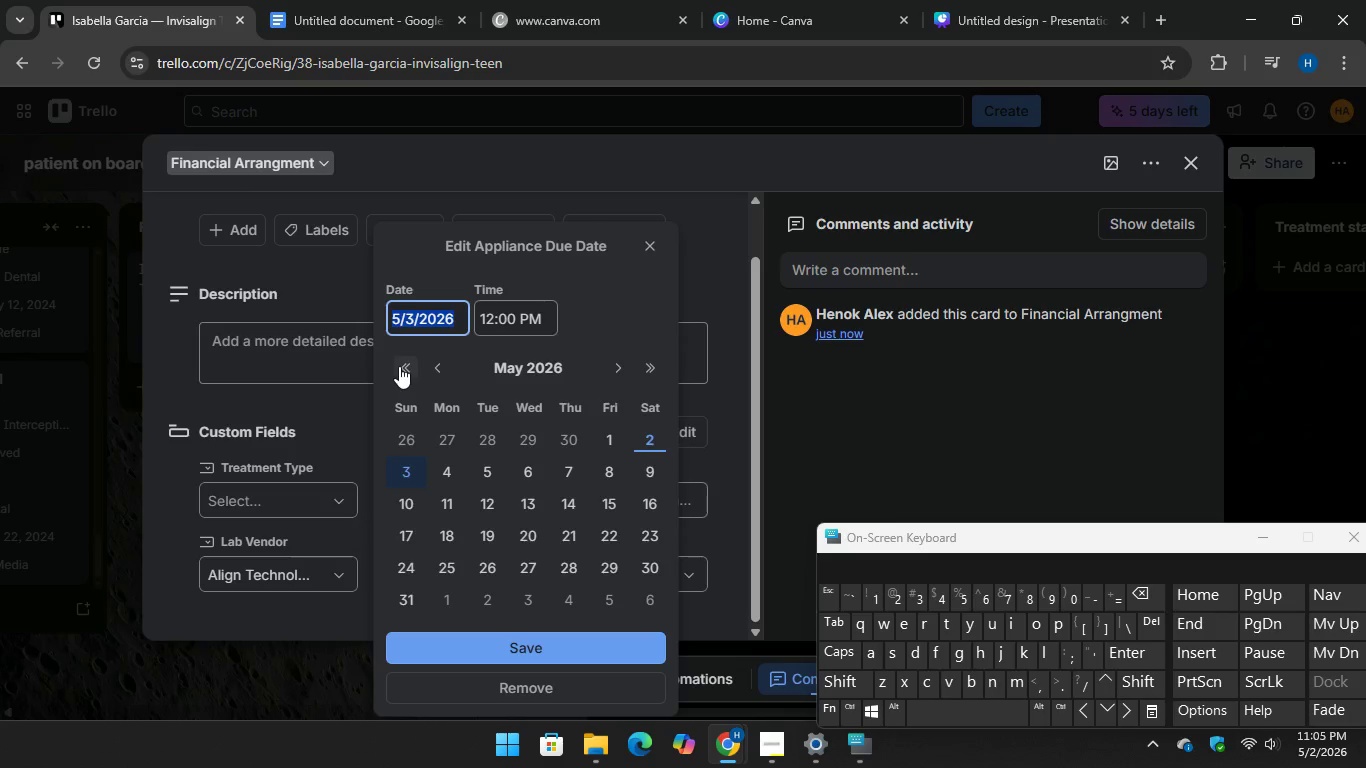 
double_click([399, 366])
 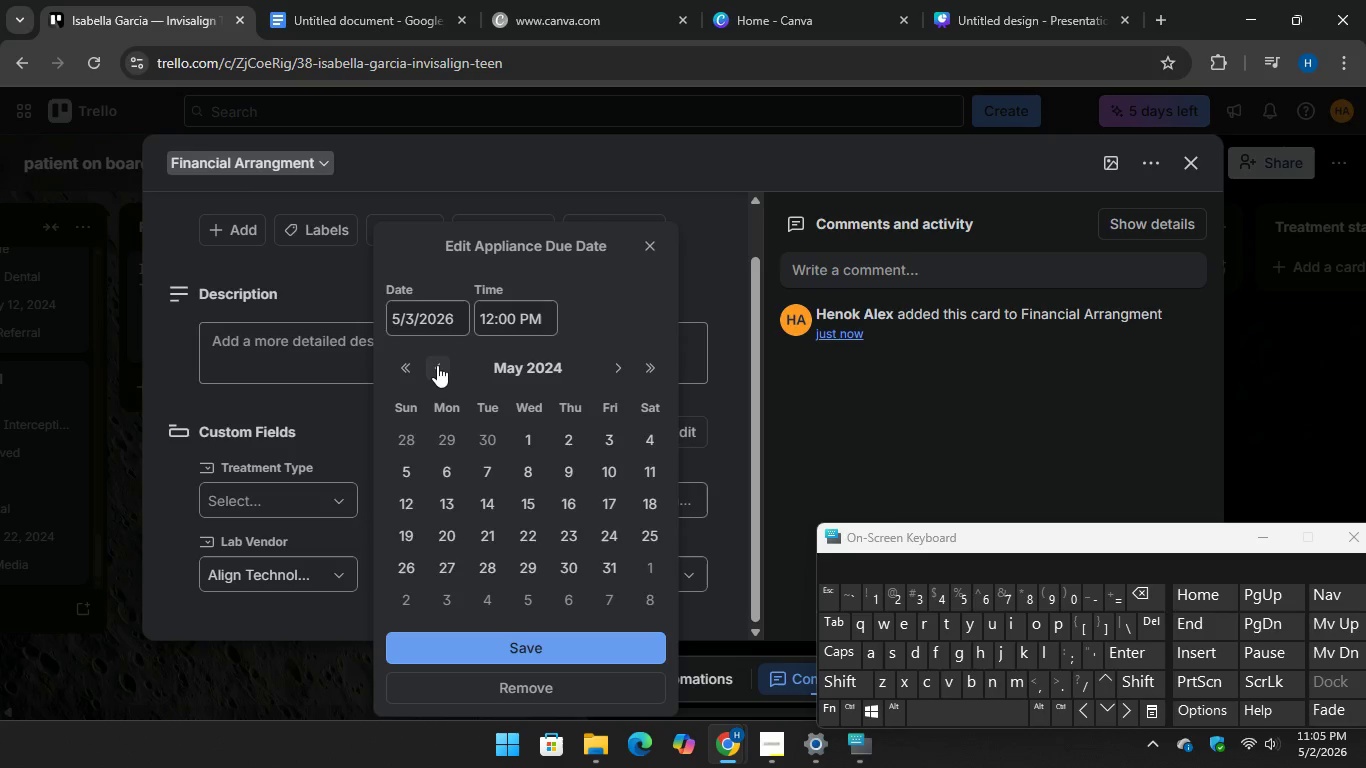 
double_click([437, 365])
 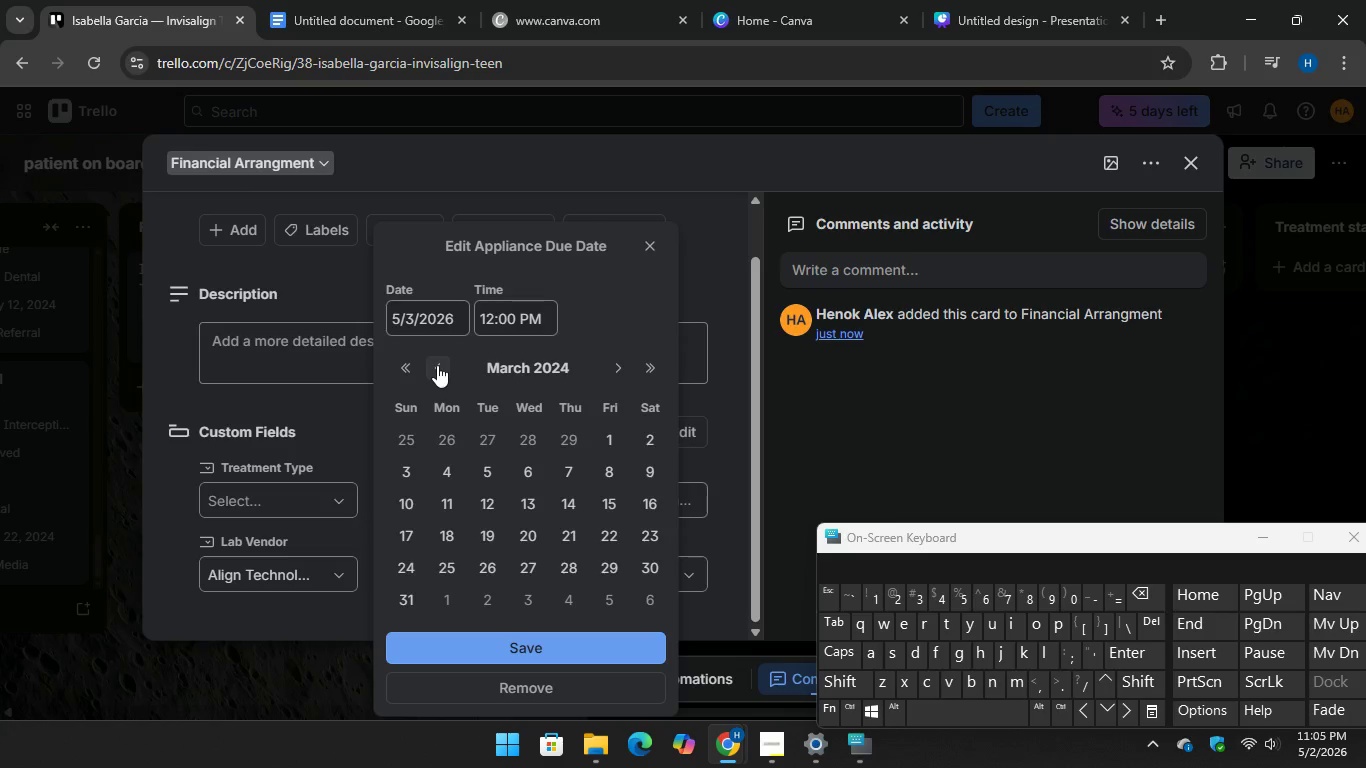 
left_click([437, 365])
 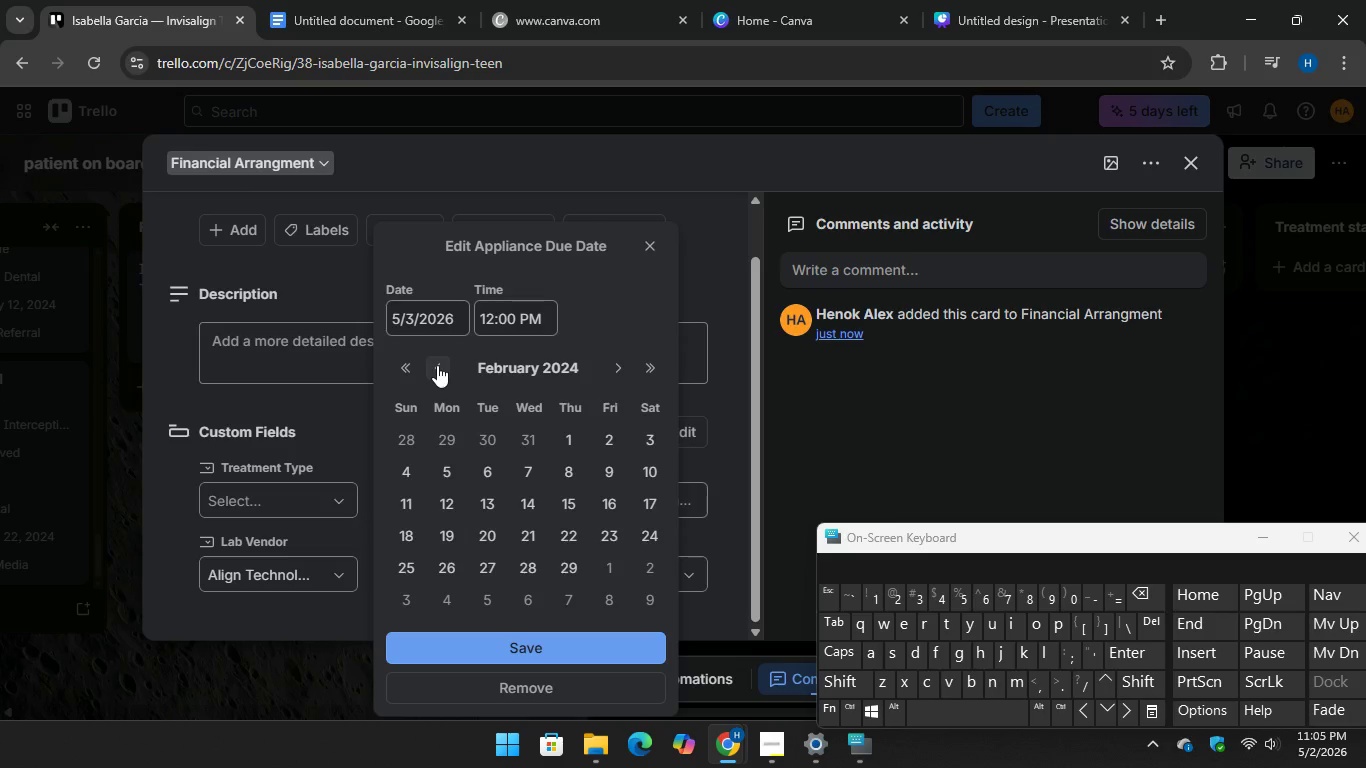 
left_click([437, 365])
 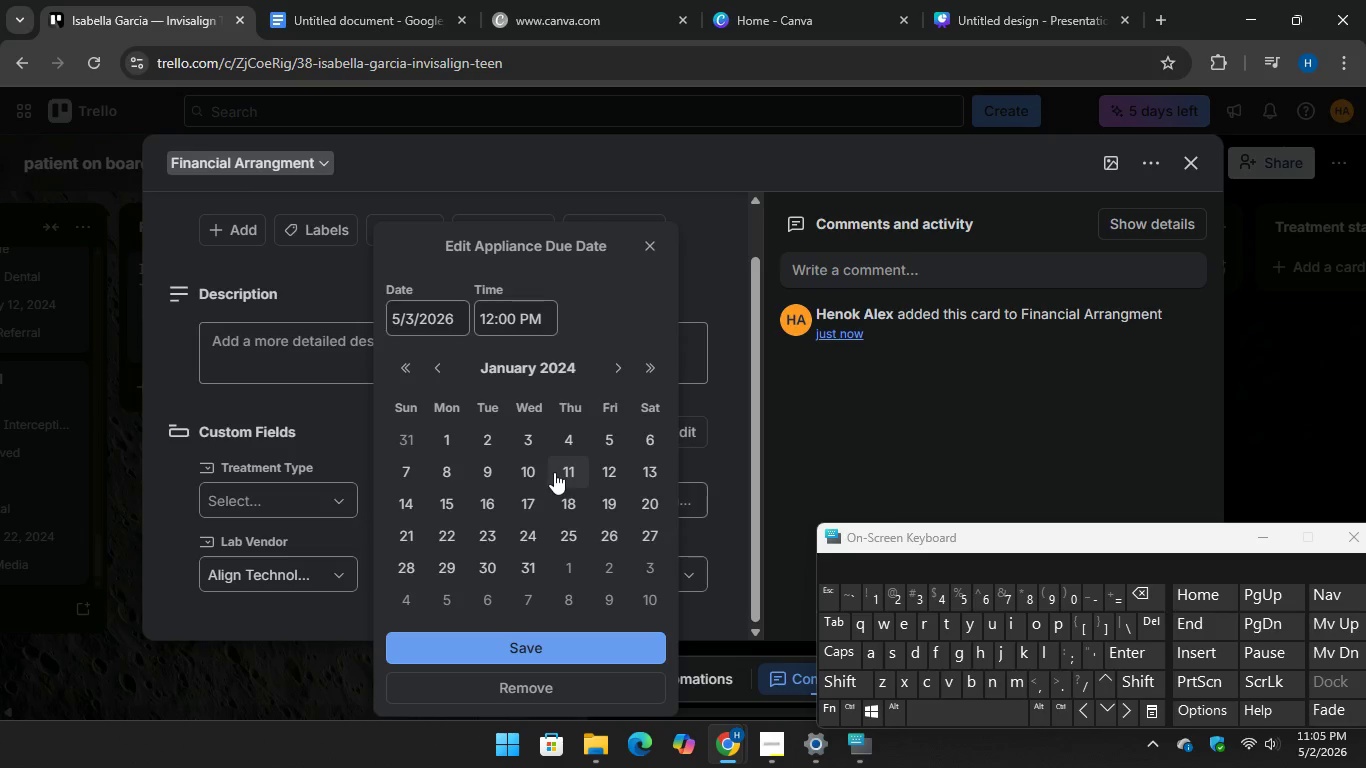 
left_click([539, 469])
 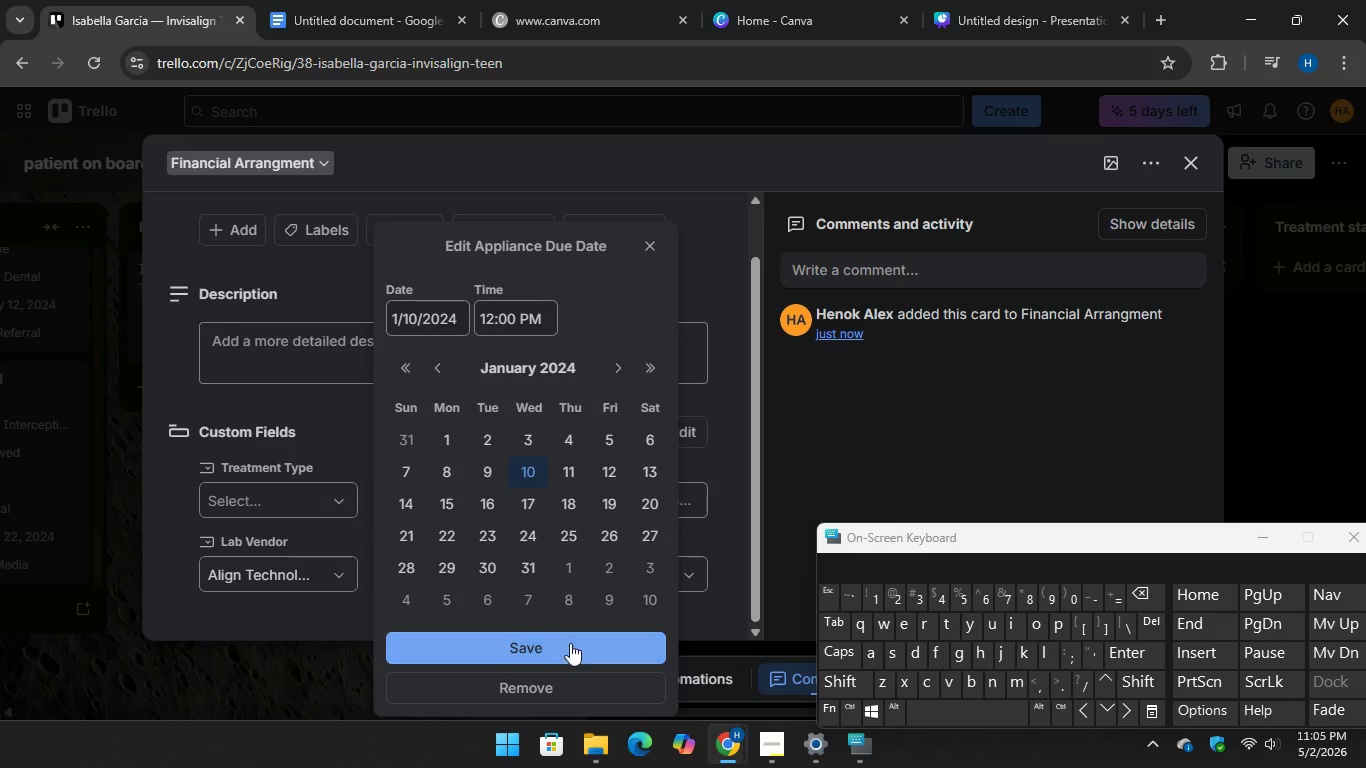 
left_click([568, 645])
 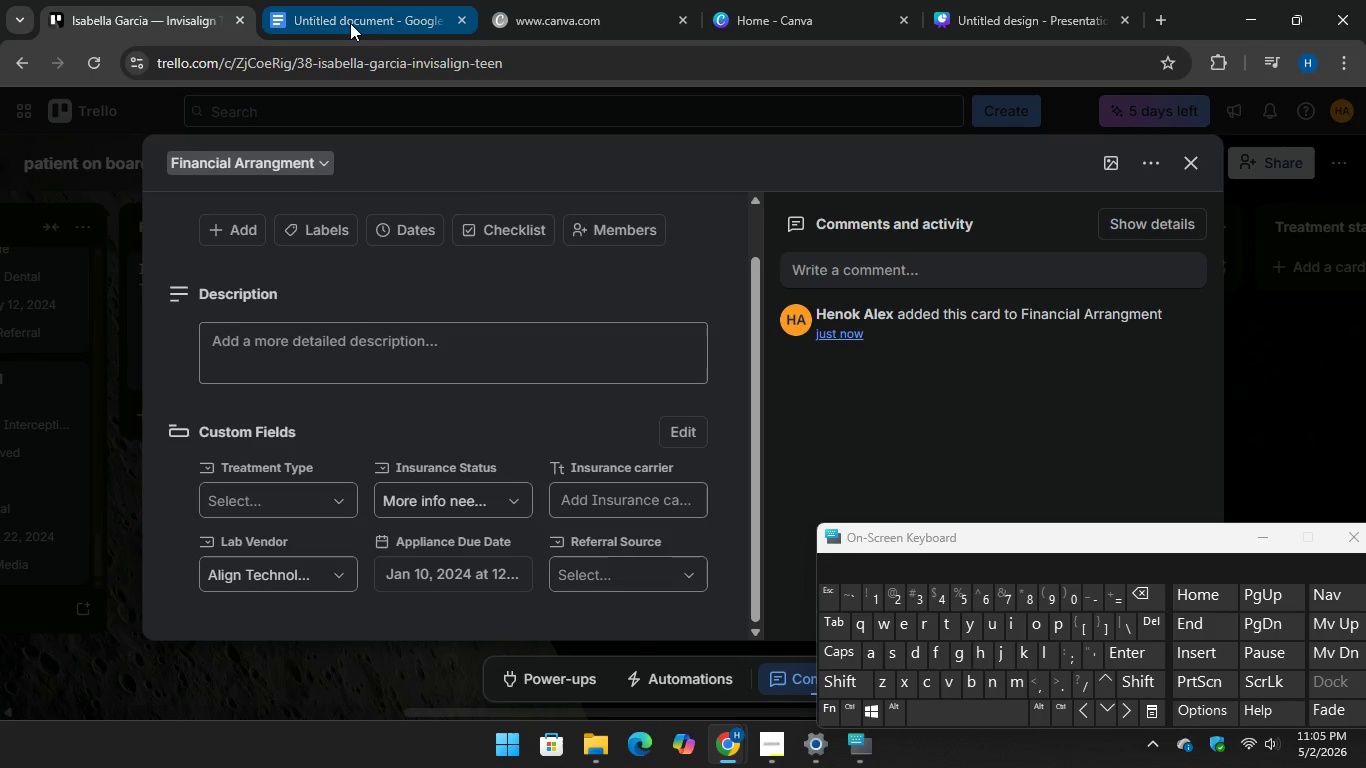 
left_click([621, 506])
 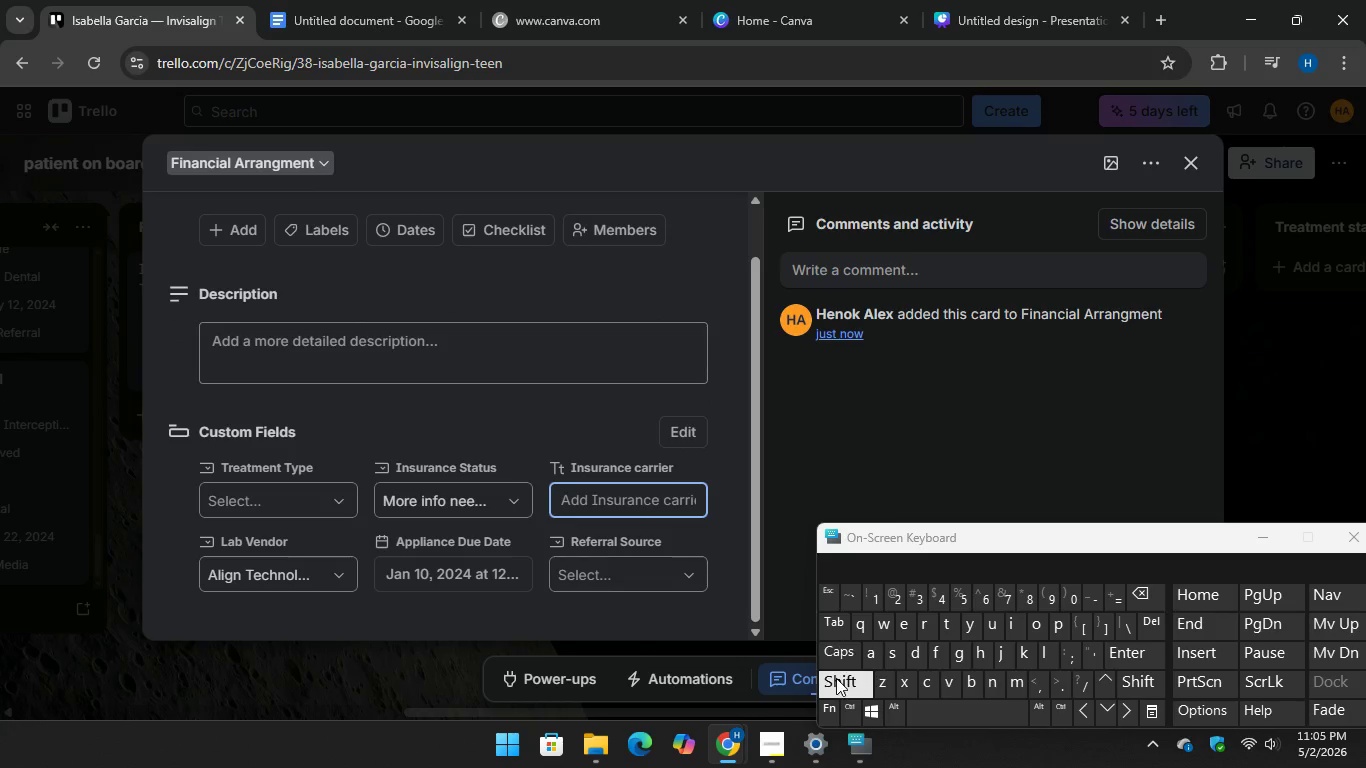 
type(UnitedHealthcare)
 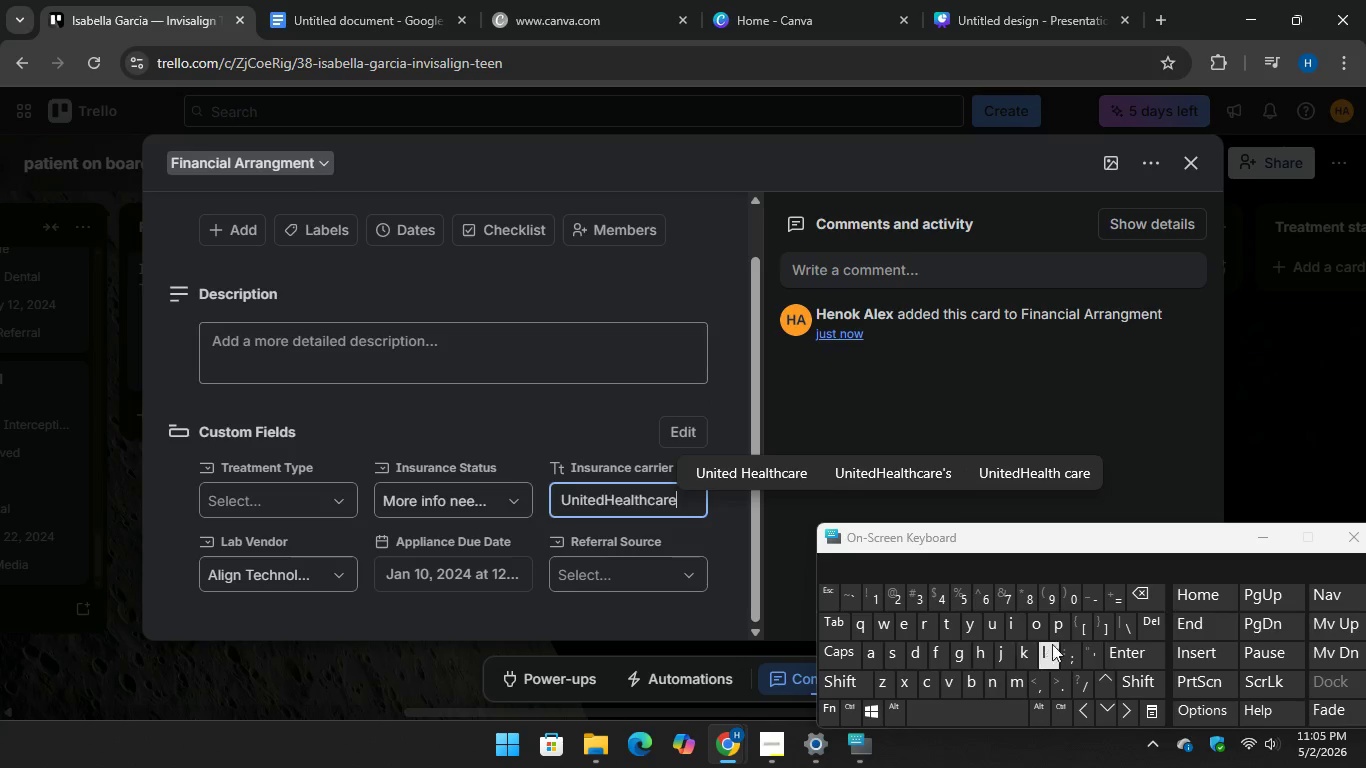 
key(Enter)
 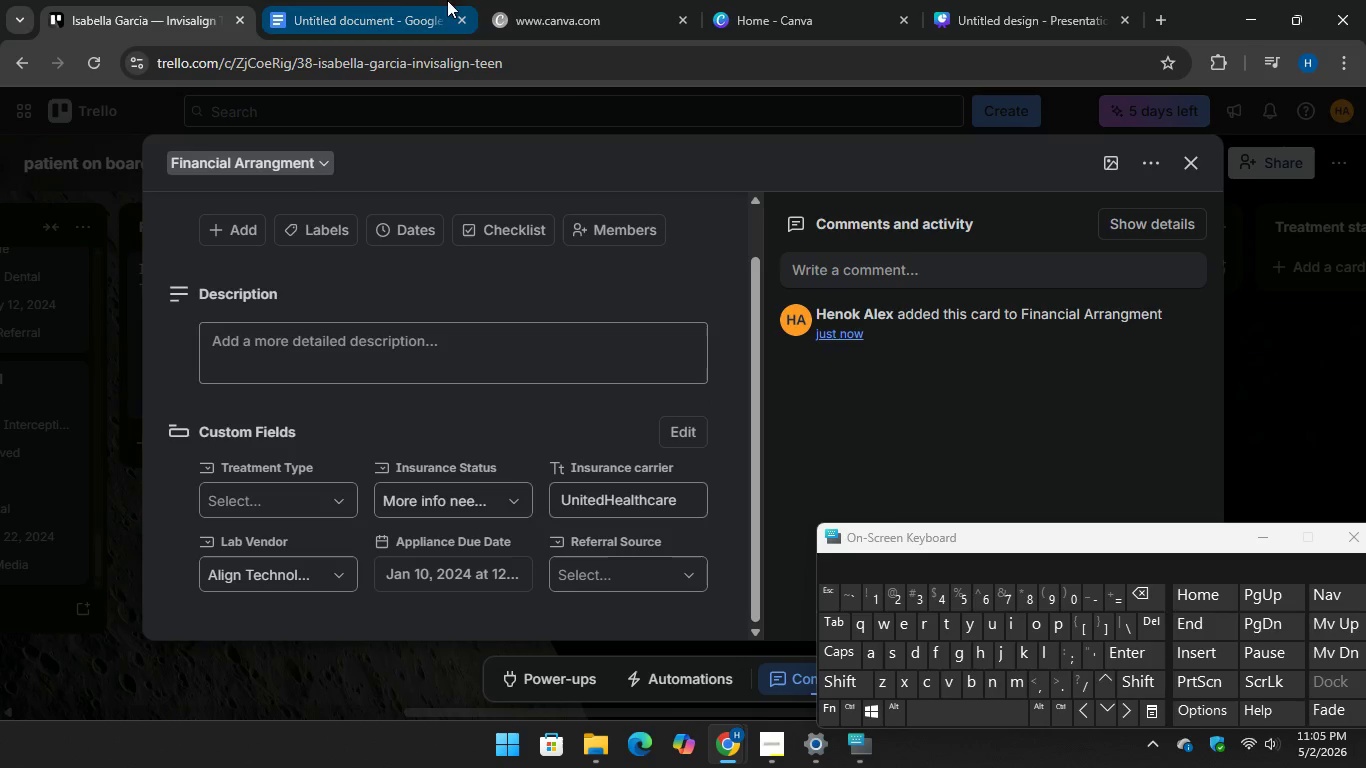 
left_click([361, 5])
 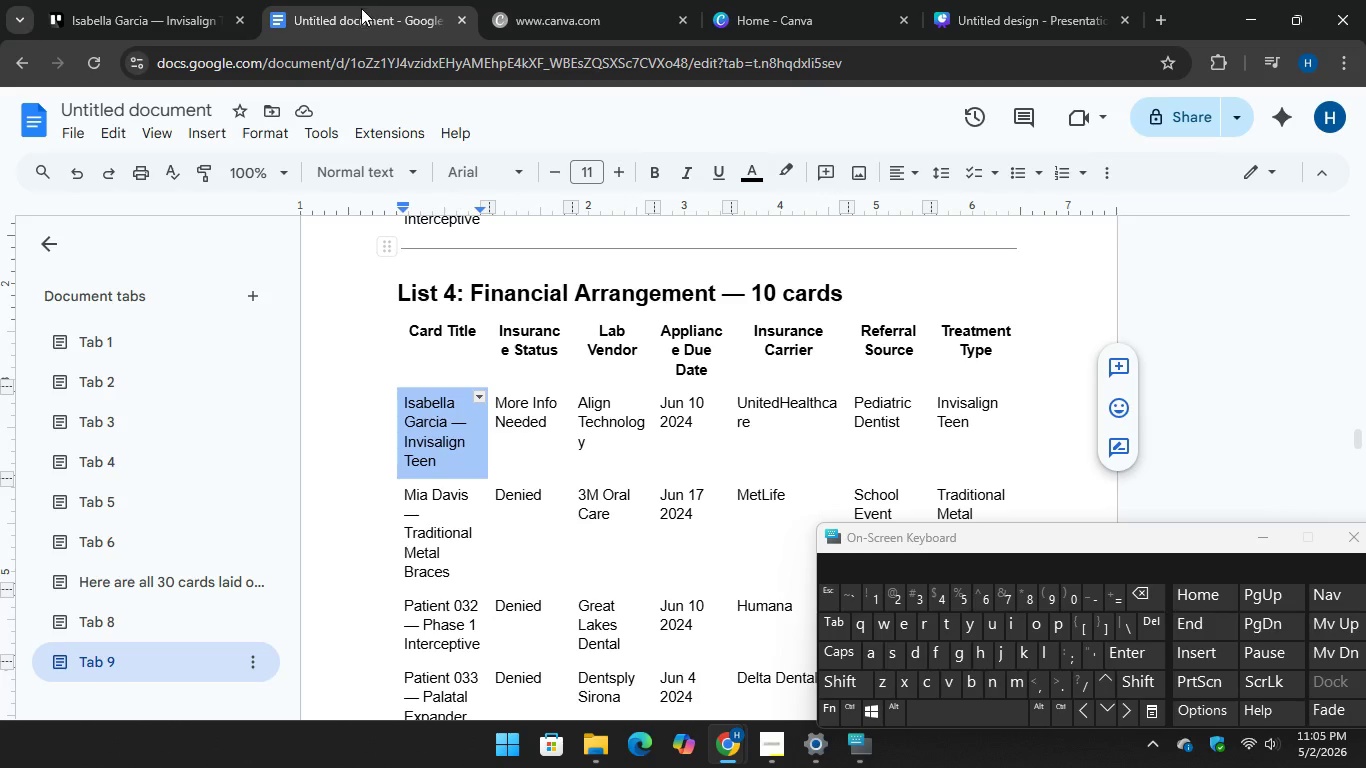 
mouse_move([204, 22])
 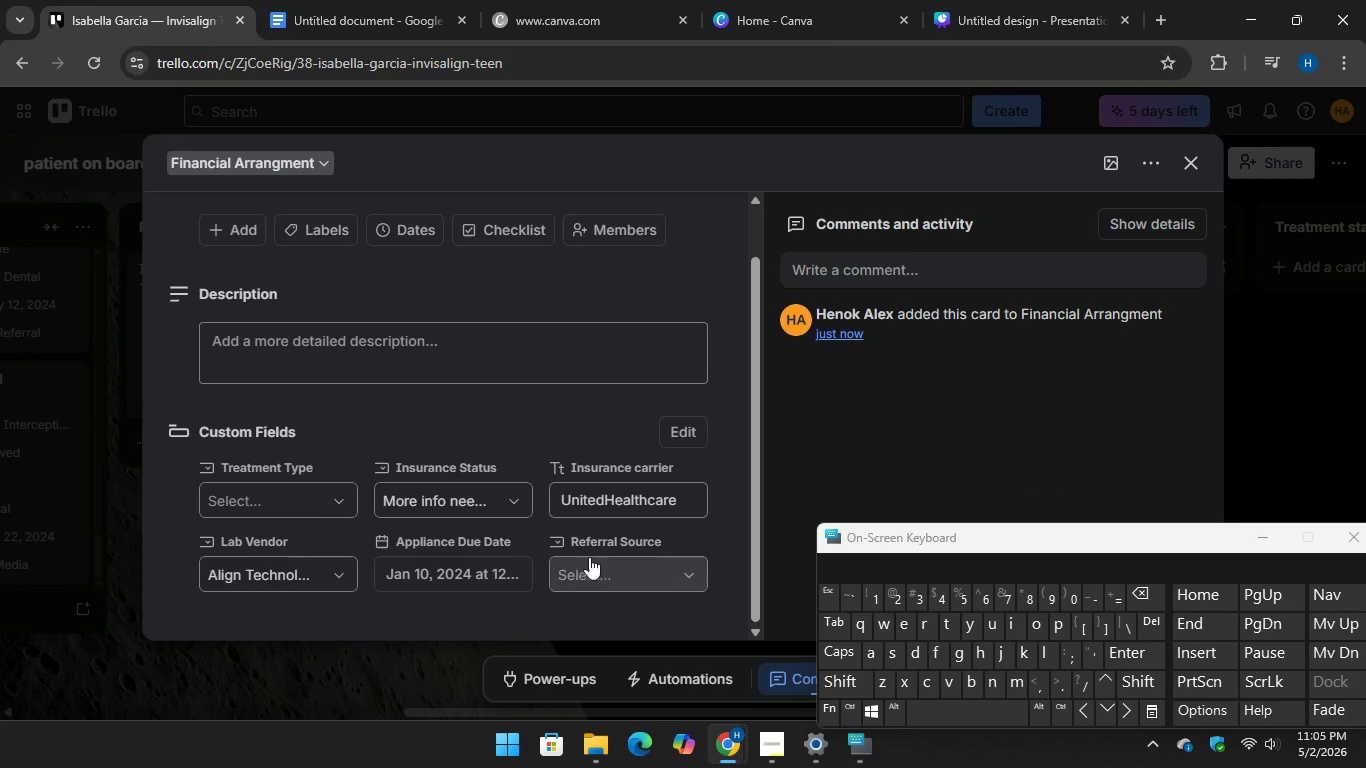 
left_click([588, 569])
 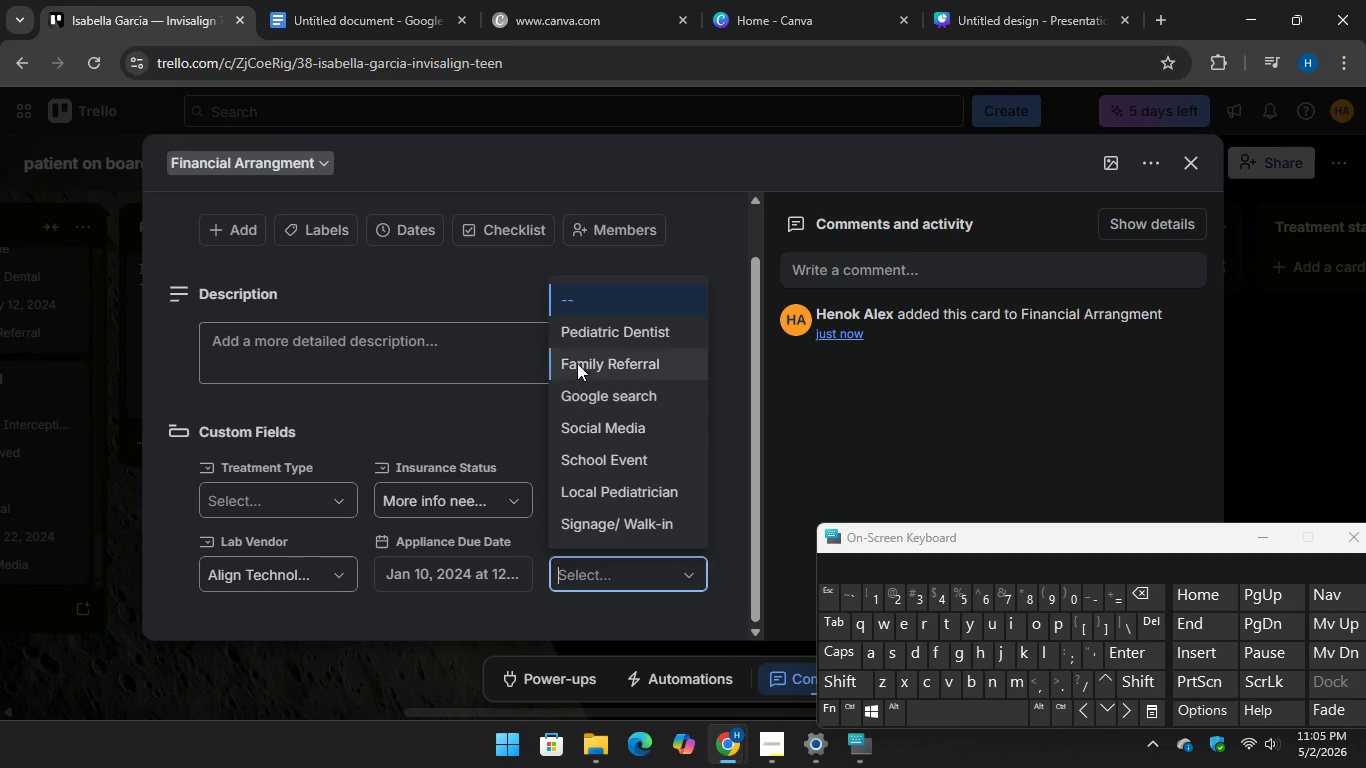 
left_click([577, 334])
 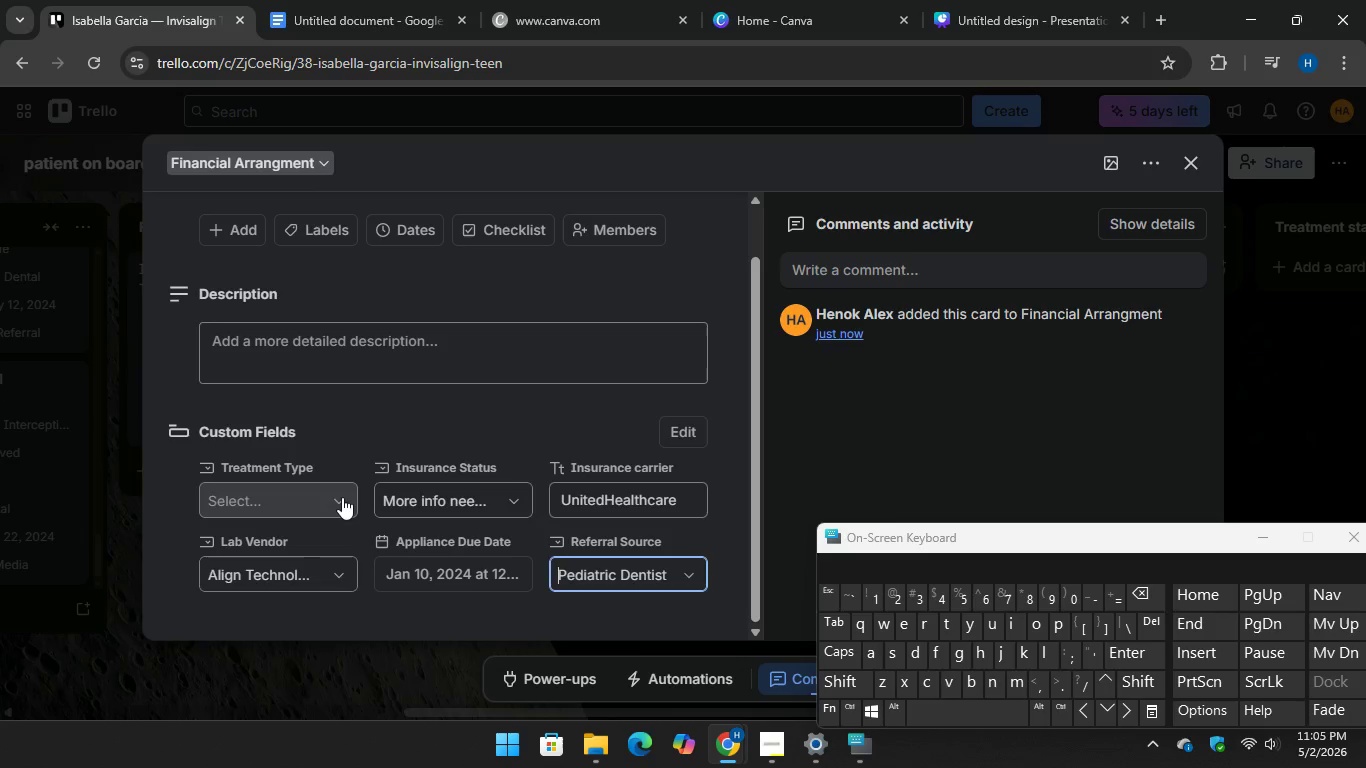 
left_click([340, 497])
 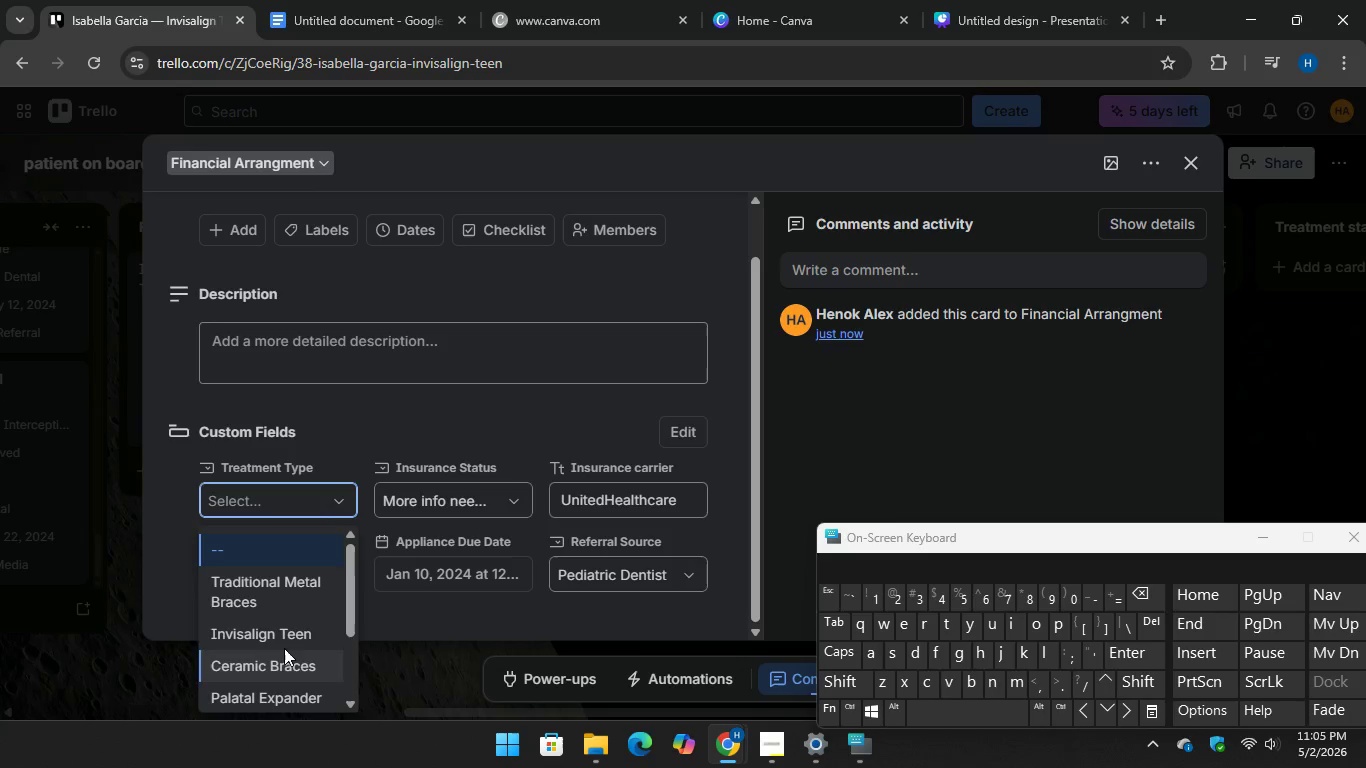 
left_click([280, 633])
 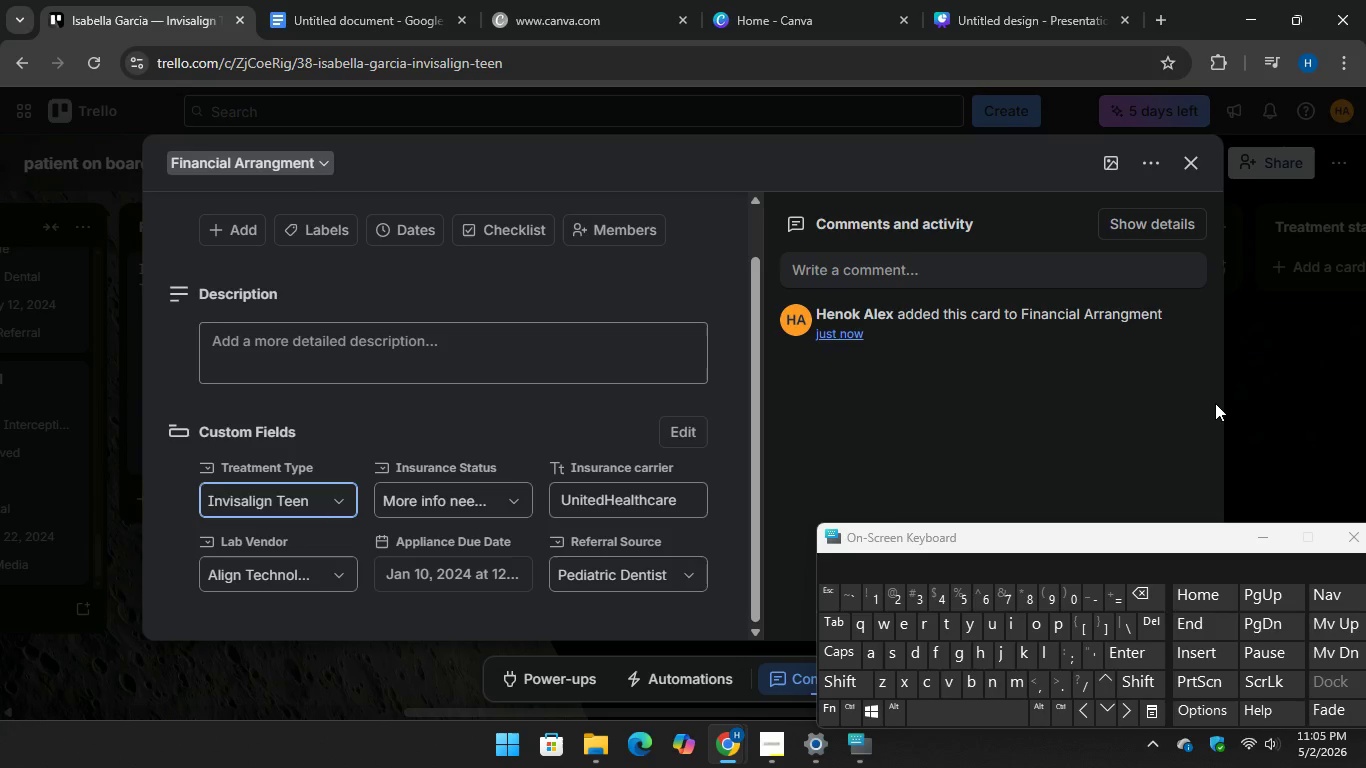 
left_click([1264, 396])
 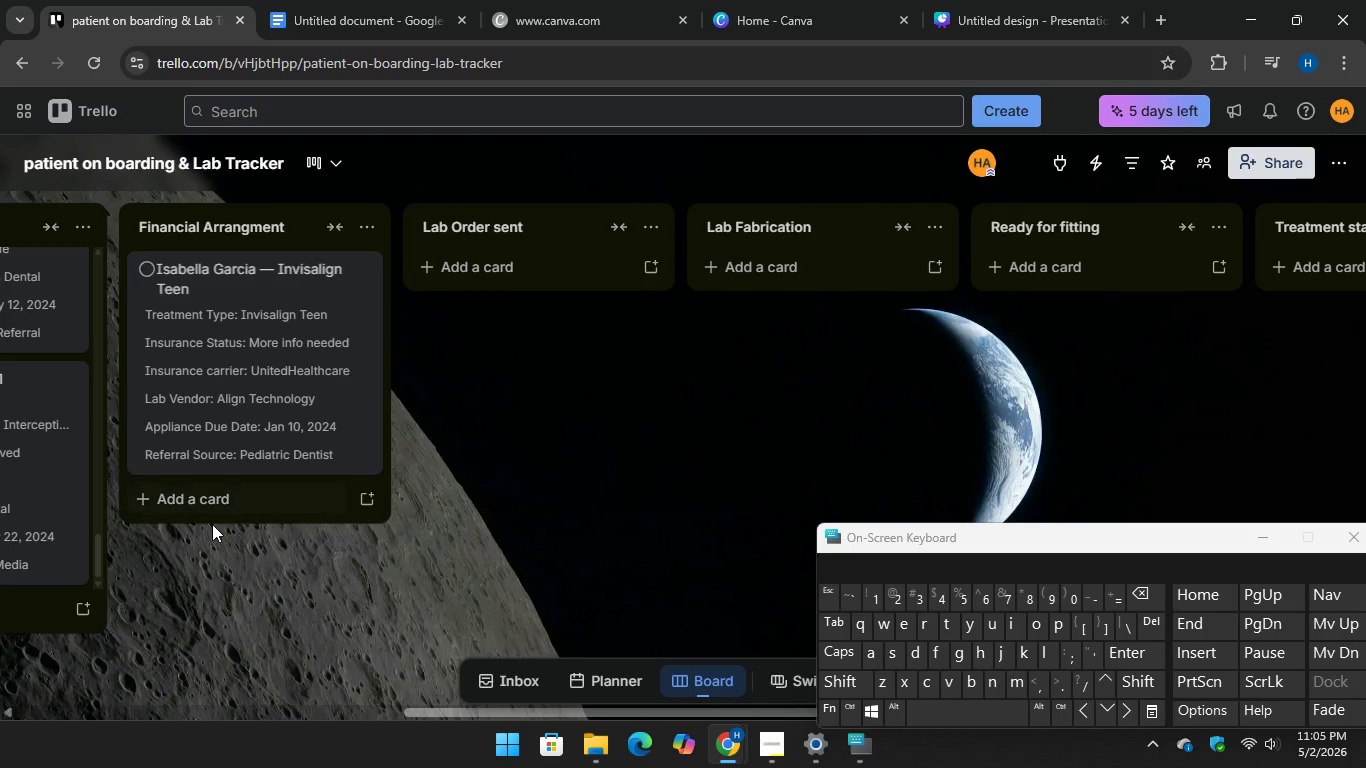 
left_click([206, 499])
 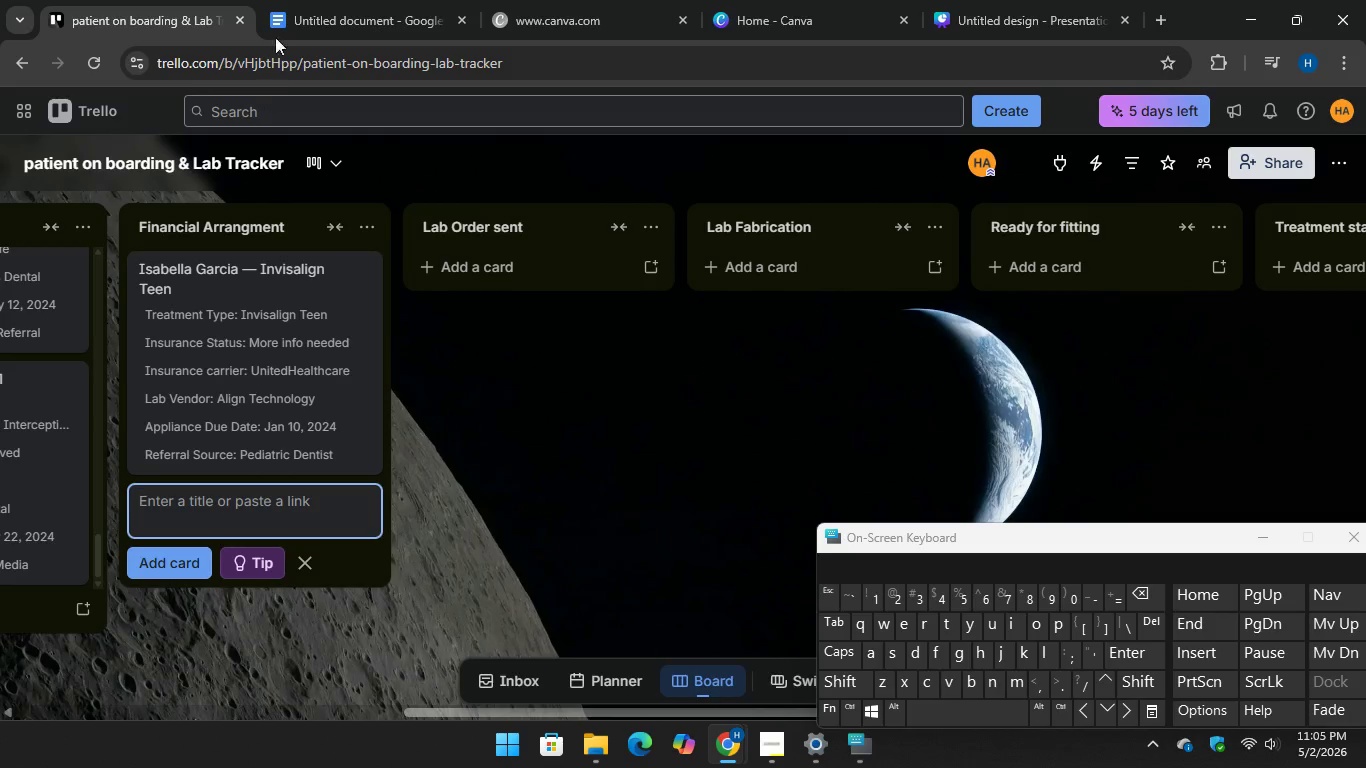 
left_click([326, 0])
 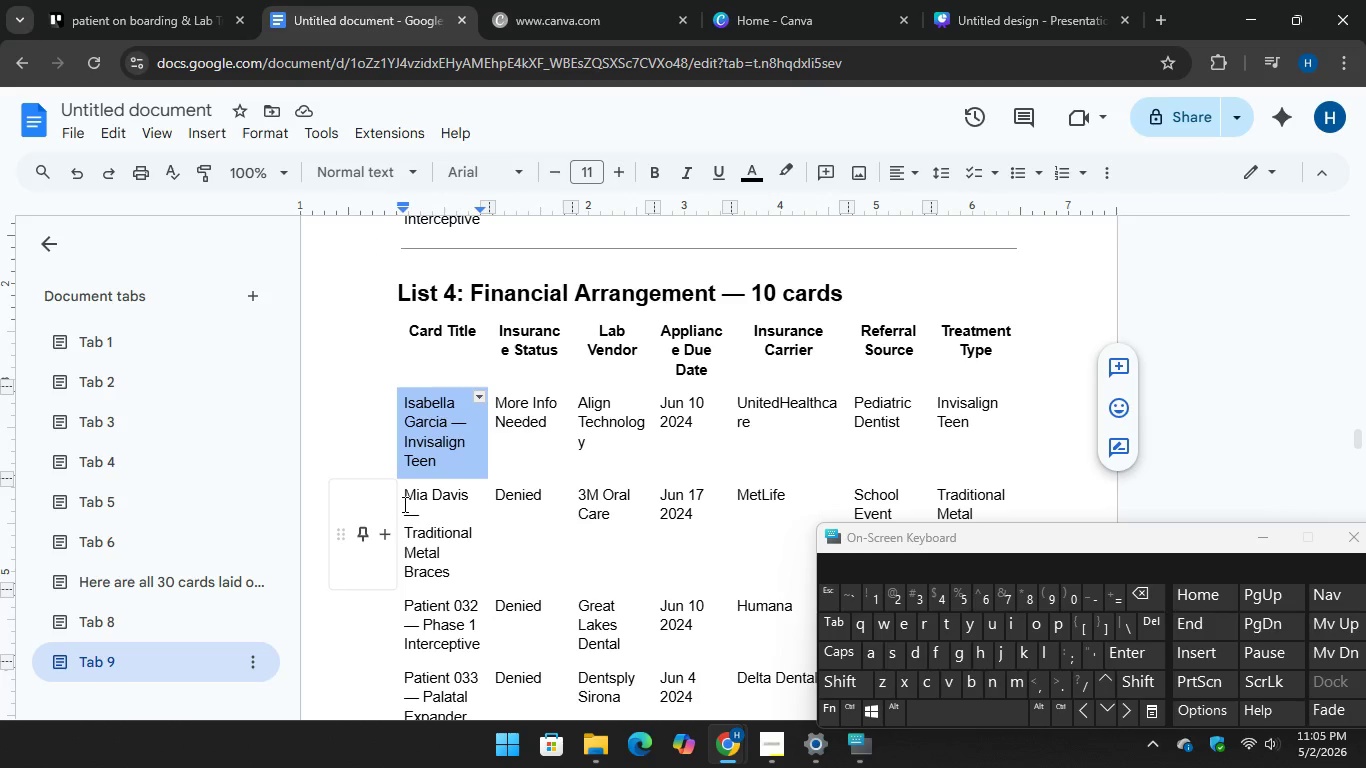 
left_click_drag(start_coordinate=[407, 500], to_coordinate=[473, 580])
 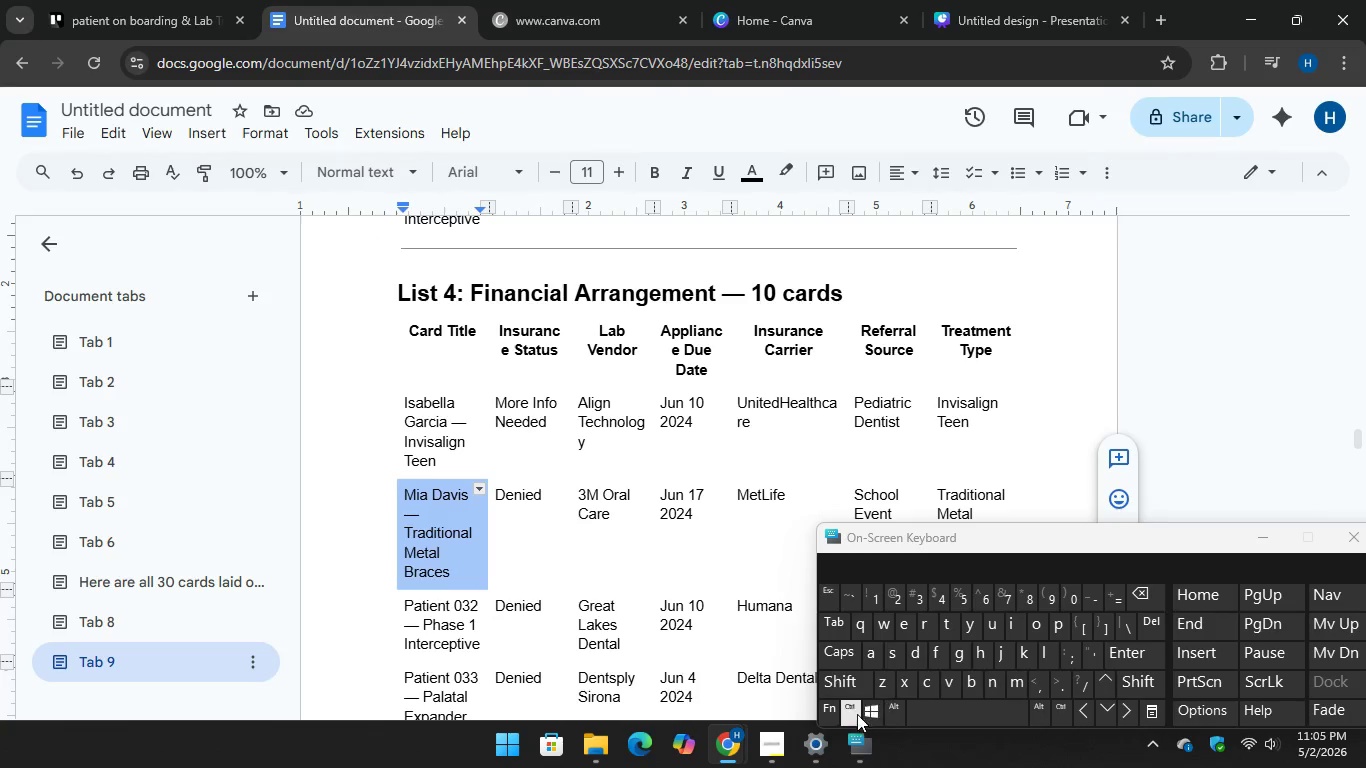 
key(Control+C)
 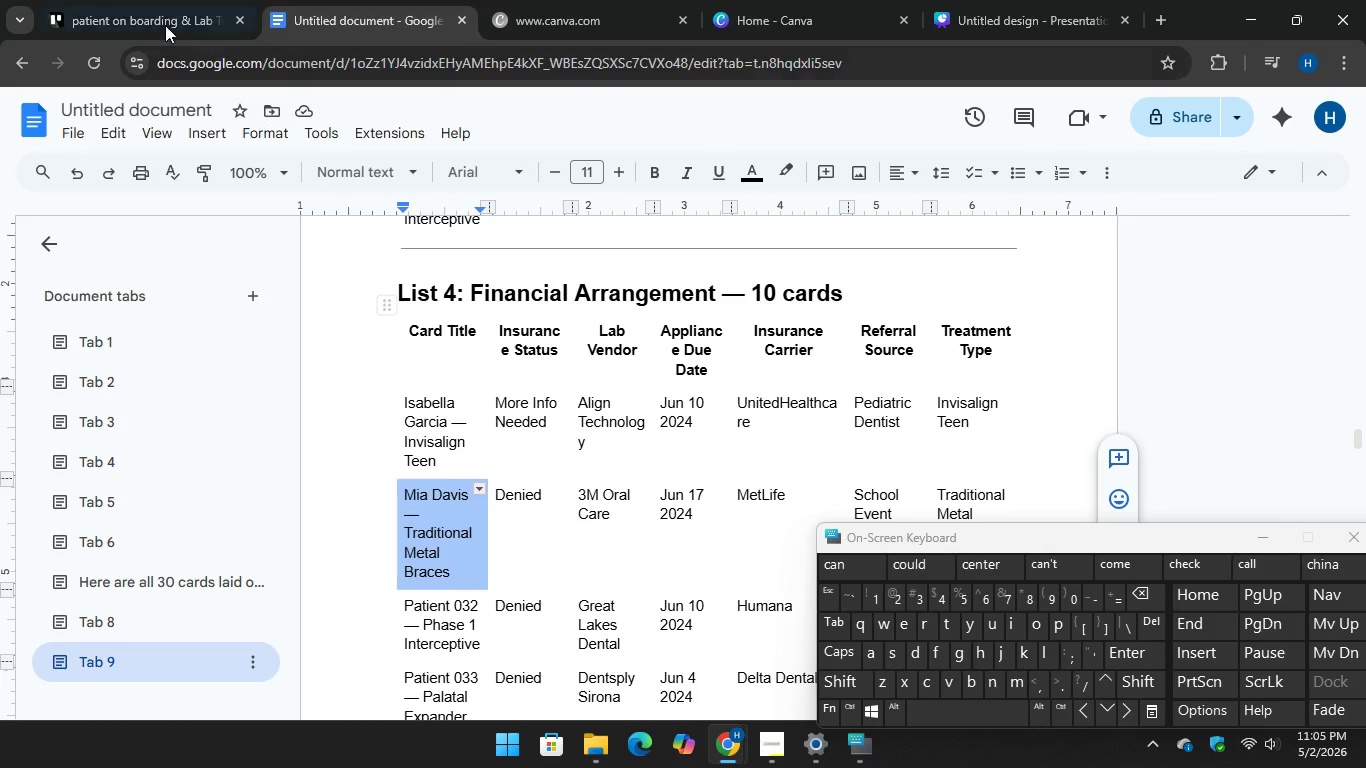 
left_click([142, 3])
 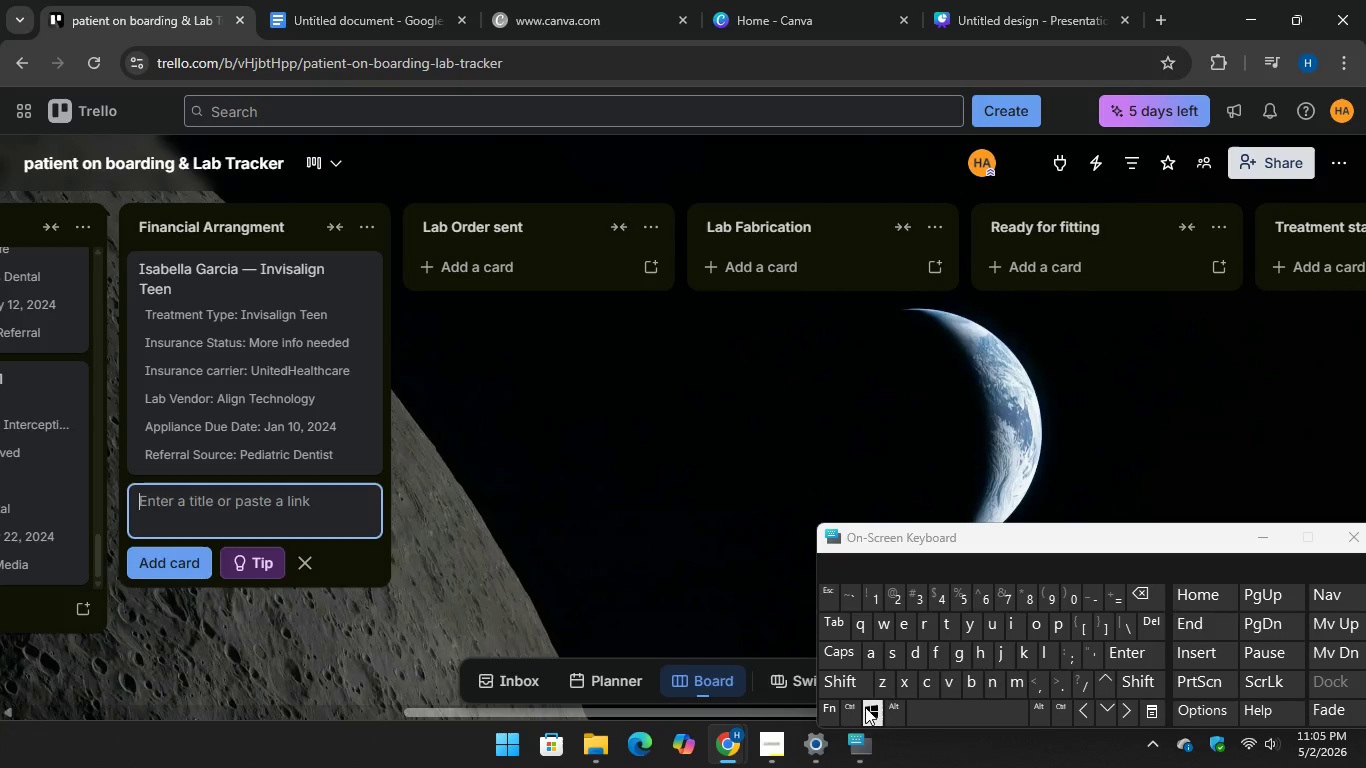 
key(Control+V)
 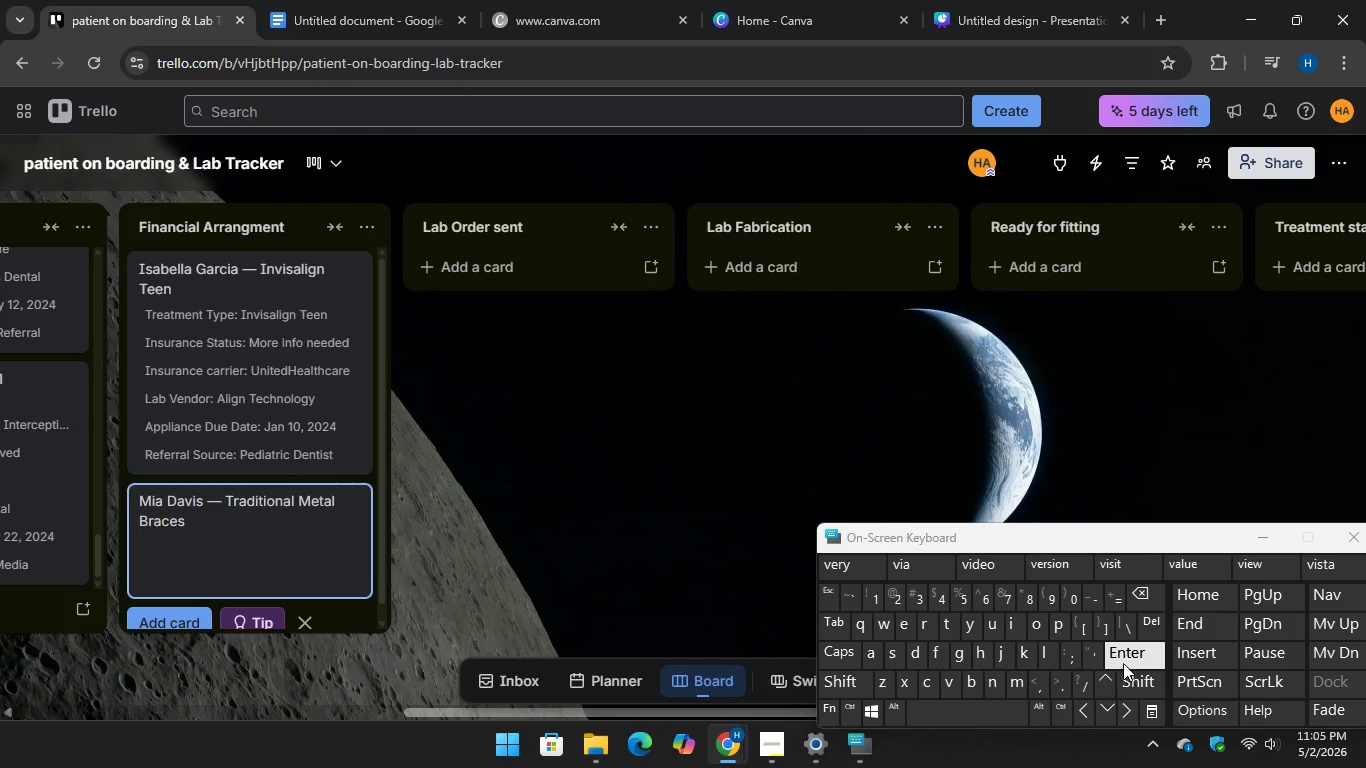 
key(Enter)
 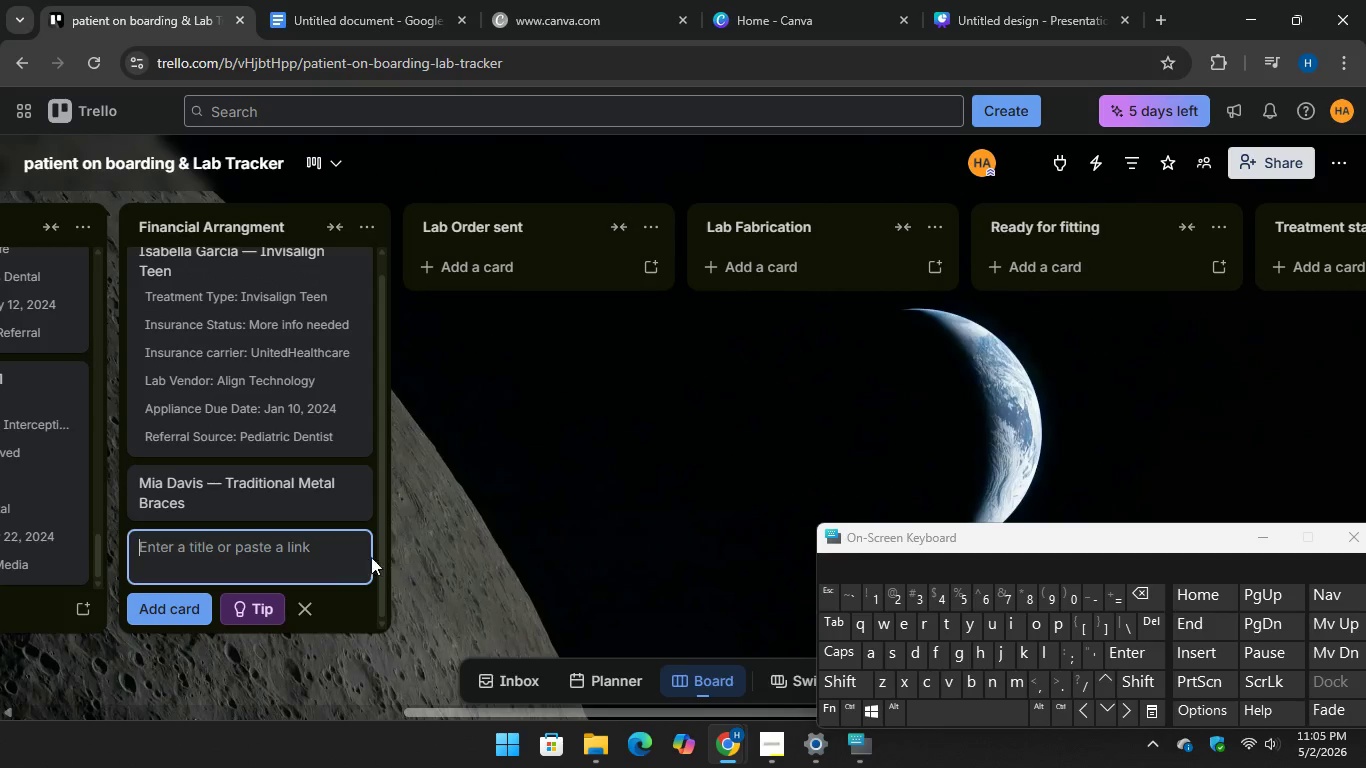 
scroll: coordinate [365, 548], scroll_direction: down, amount: 2.0
 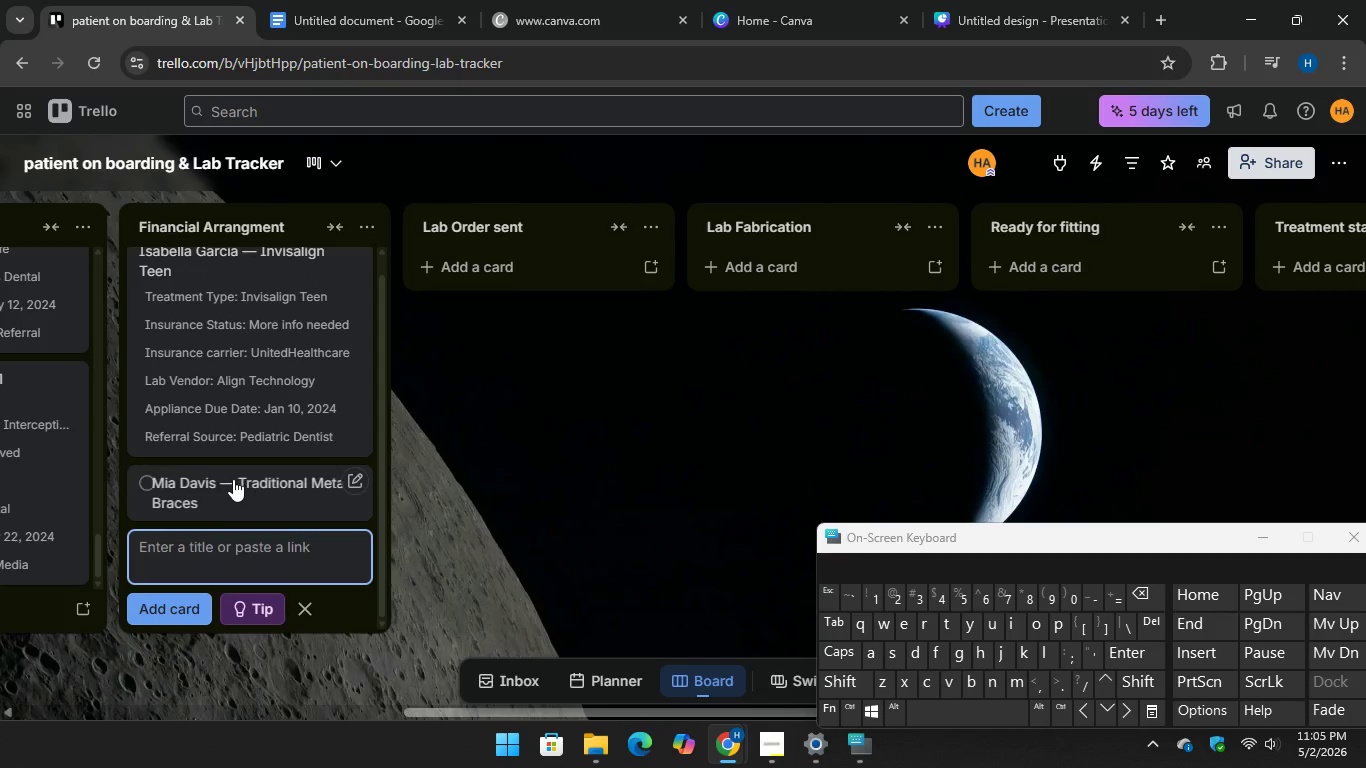 
left_click([233, 479])
 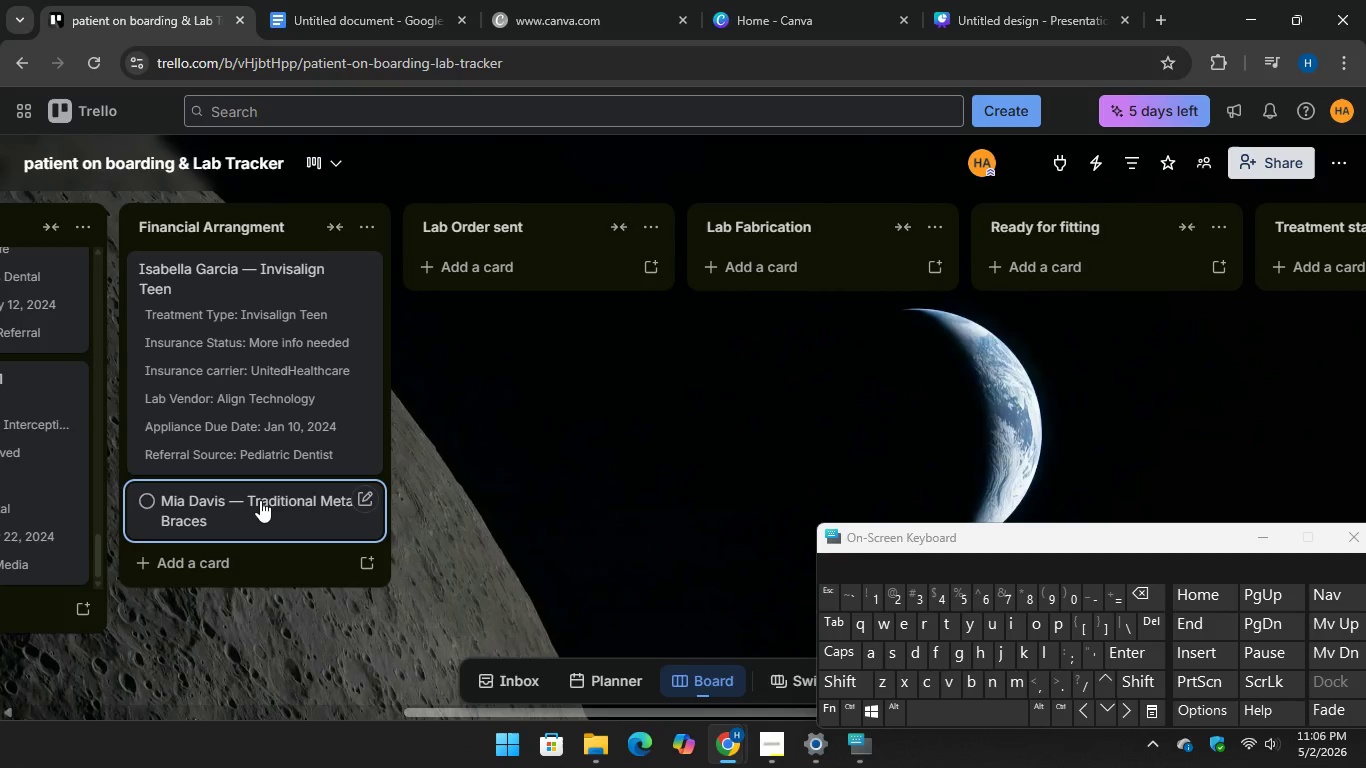 
left_click([260, 500])
 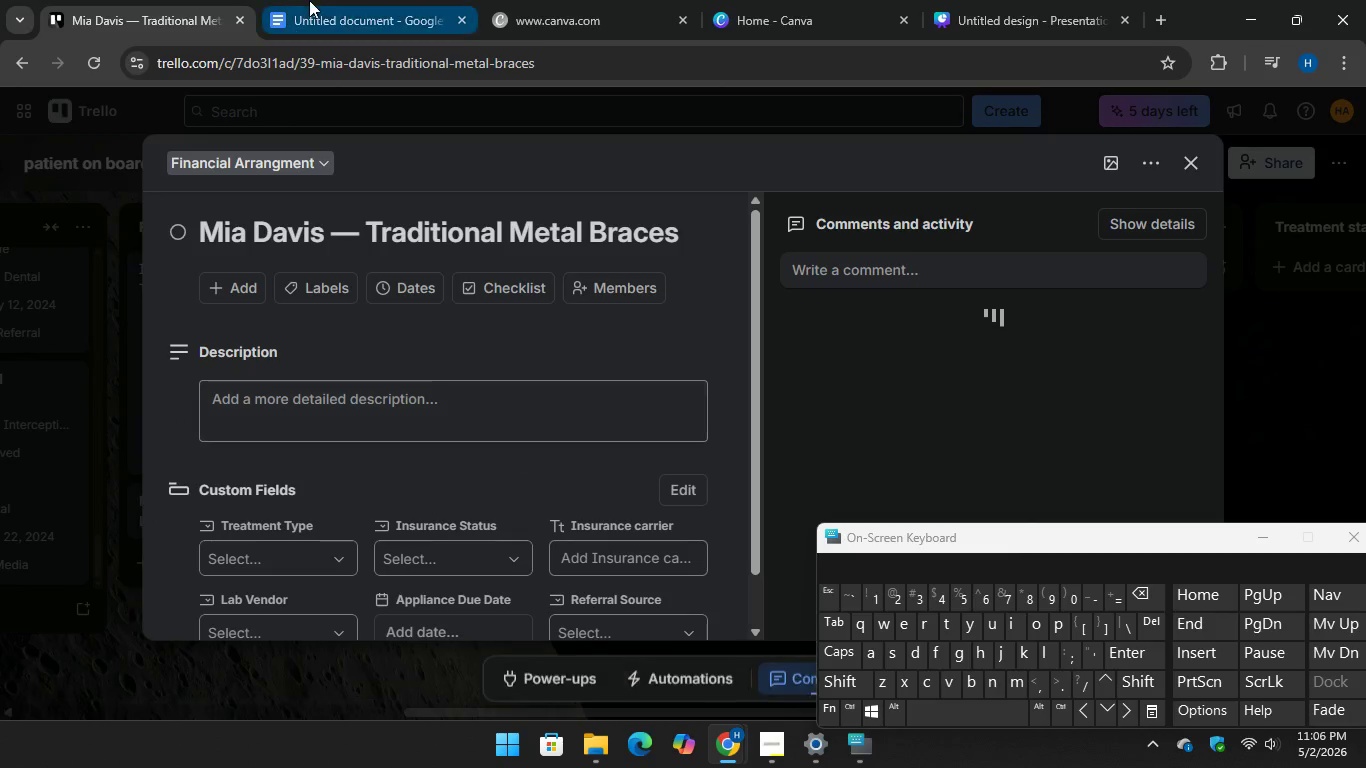 
left_click([309, 0])
 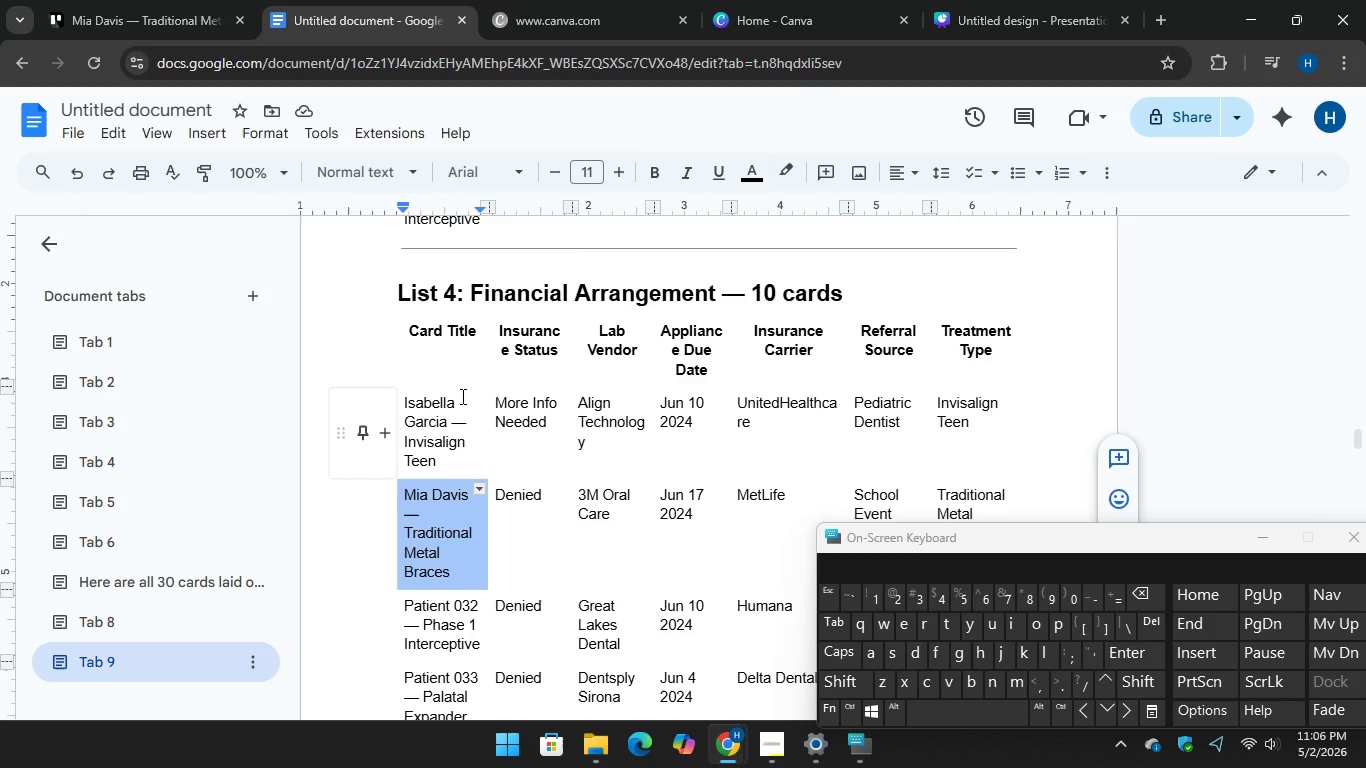 
scroll: coordinate [339, 584], scroll_direction: down, amount: 3.0
 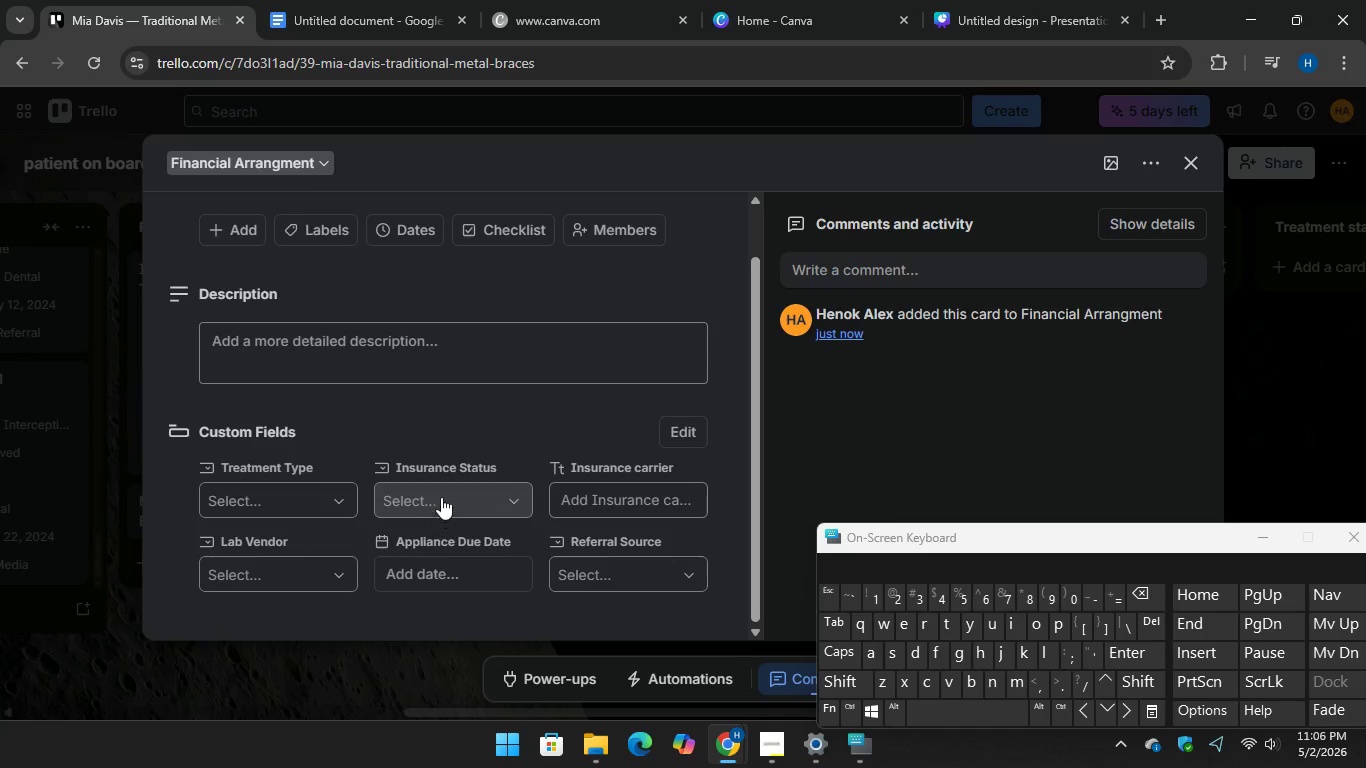 
left_click([441, 496])
 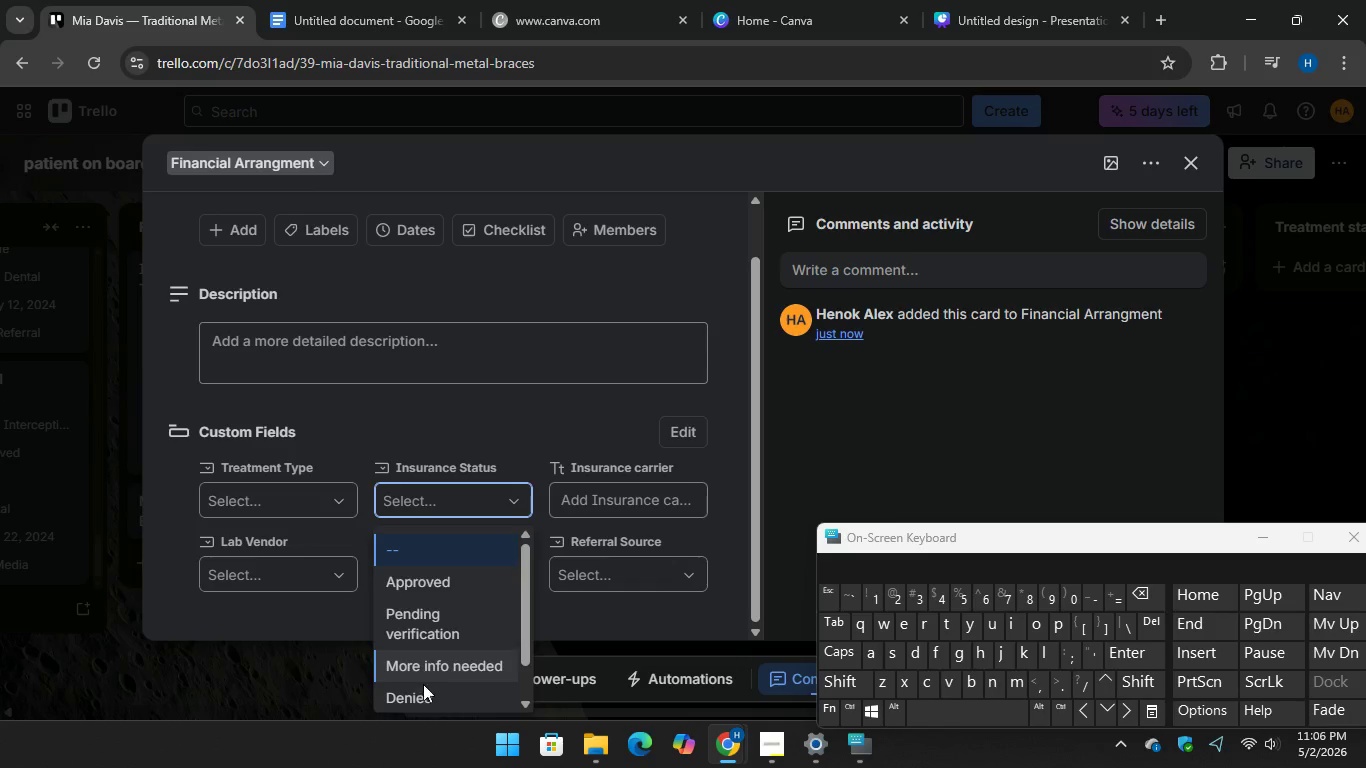 
left_click([423, 688])
 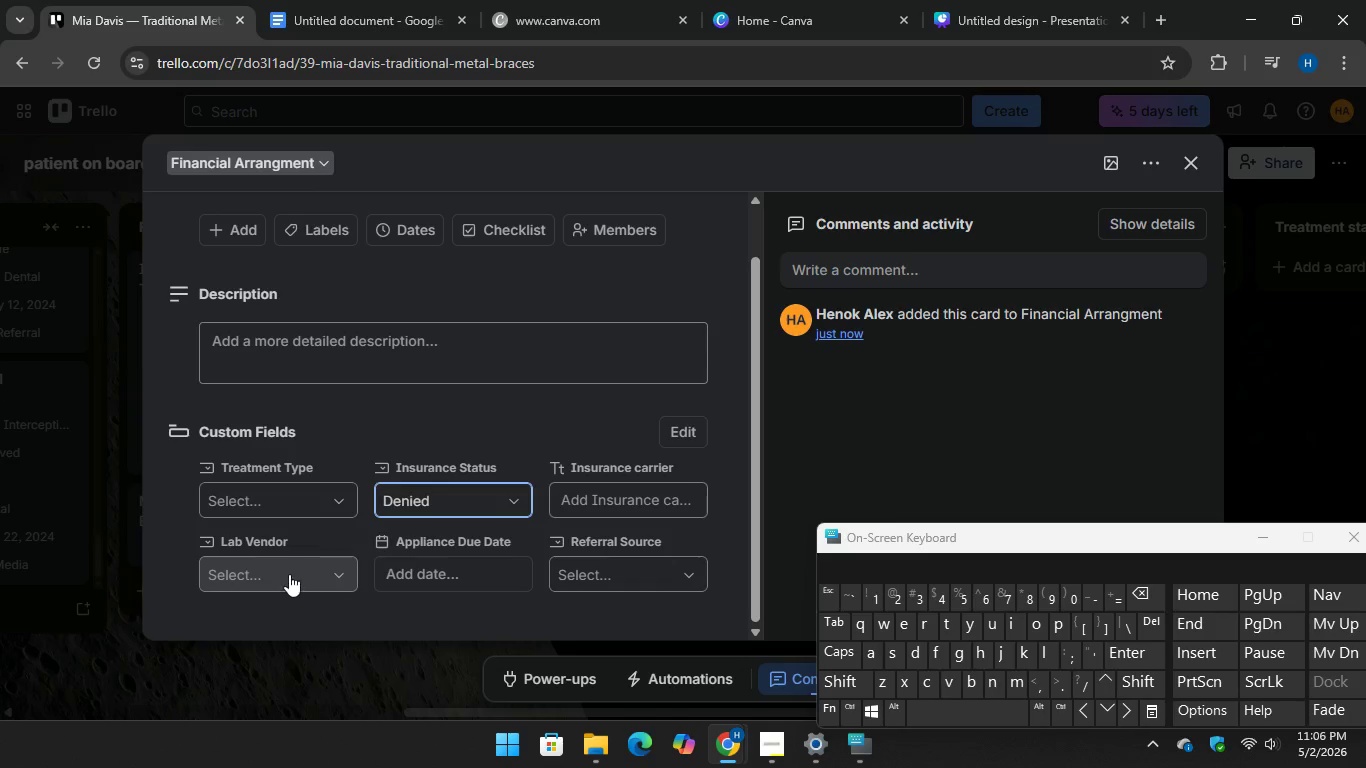 
left_click([289, 574])
 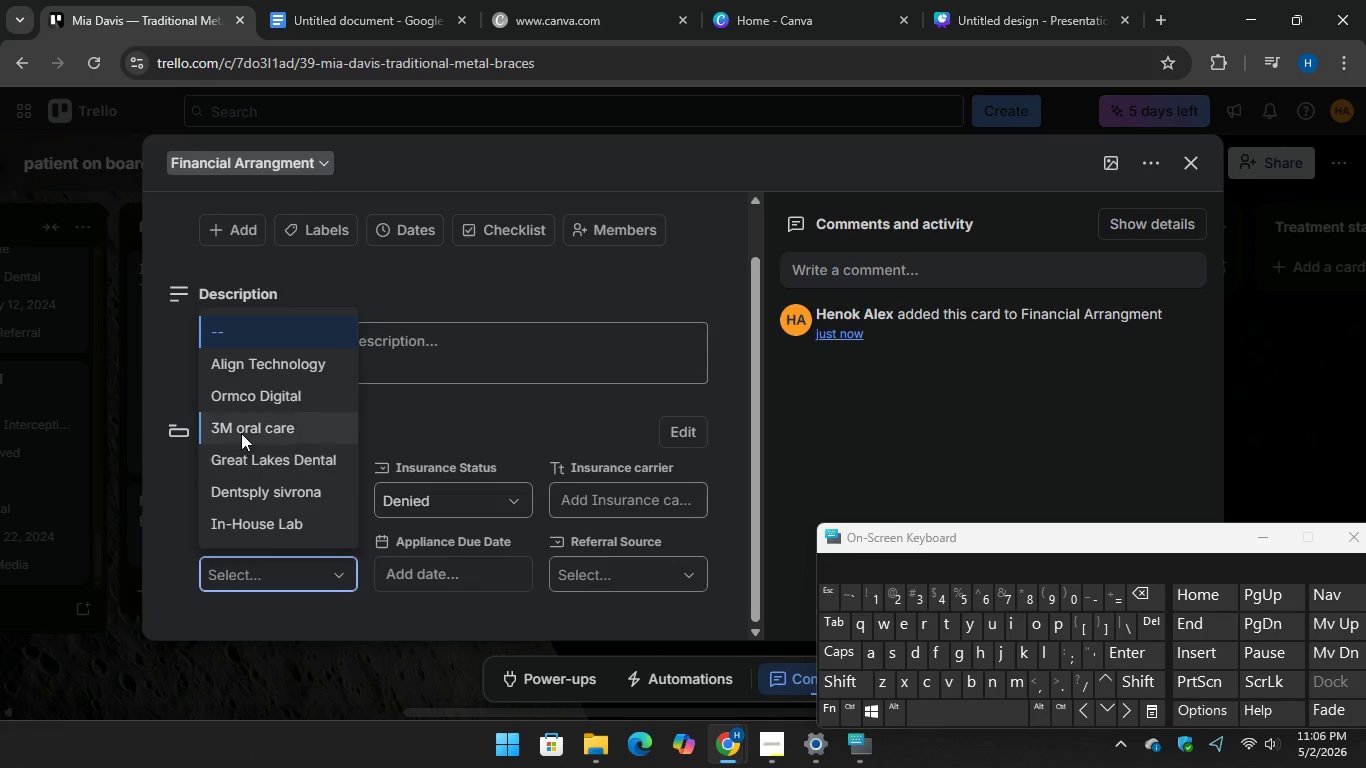 
left_click([243, 430])
 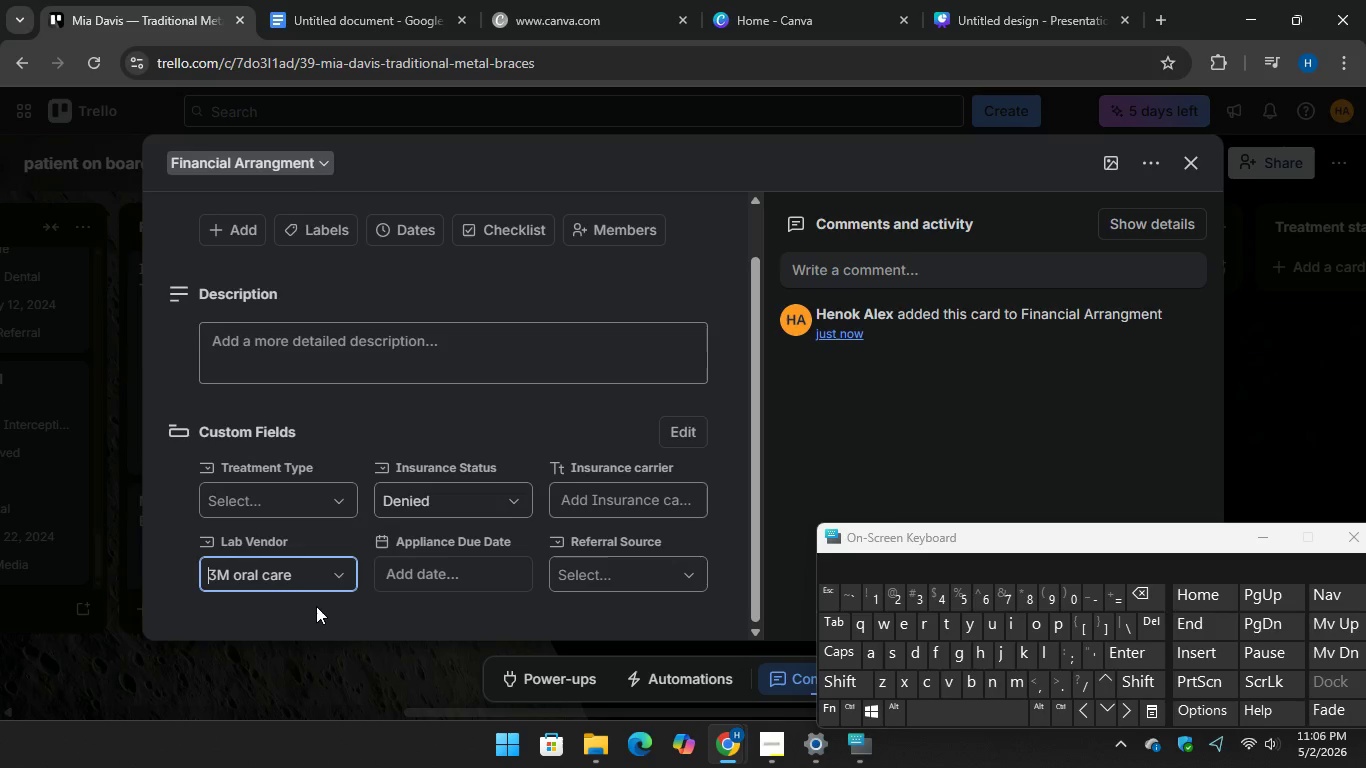 
left_click([320, 606])
 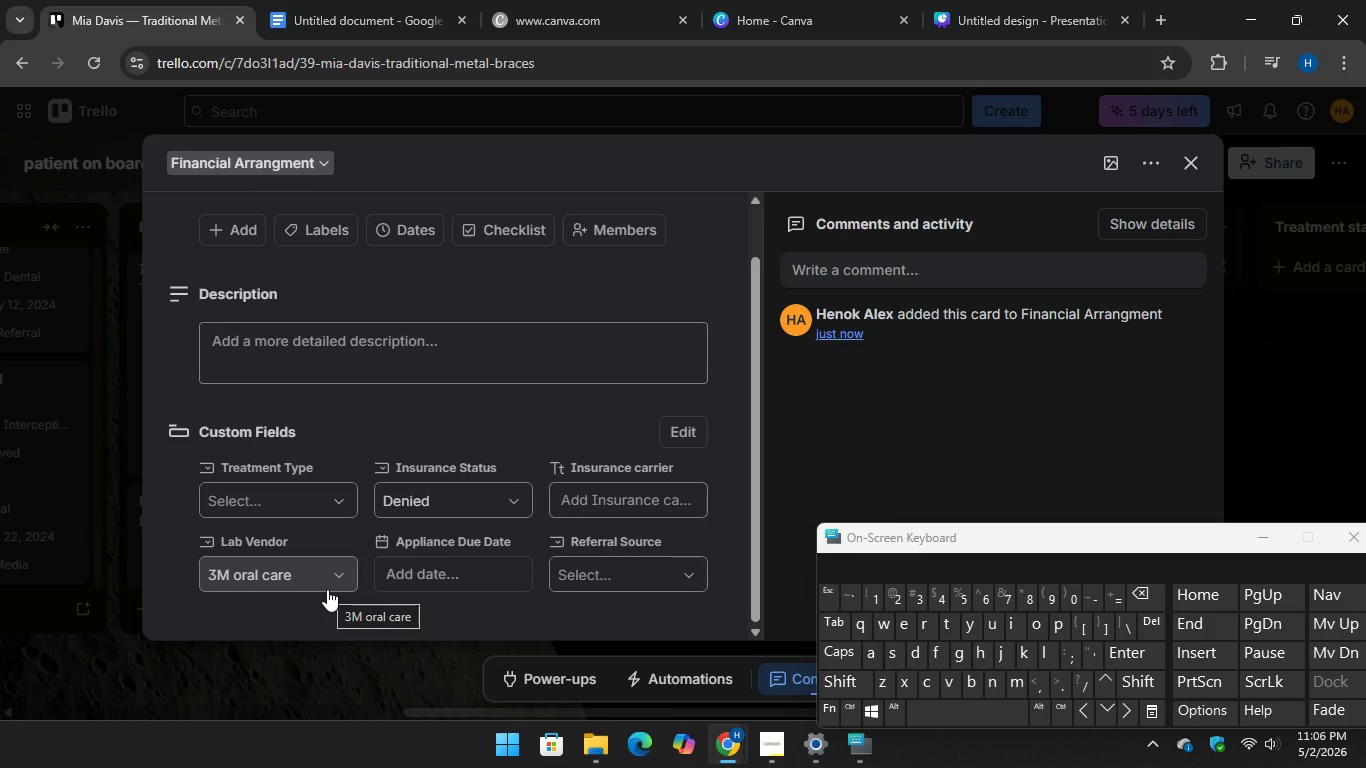 
wait(13.72)
 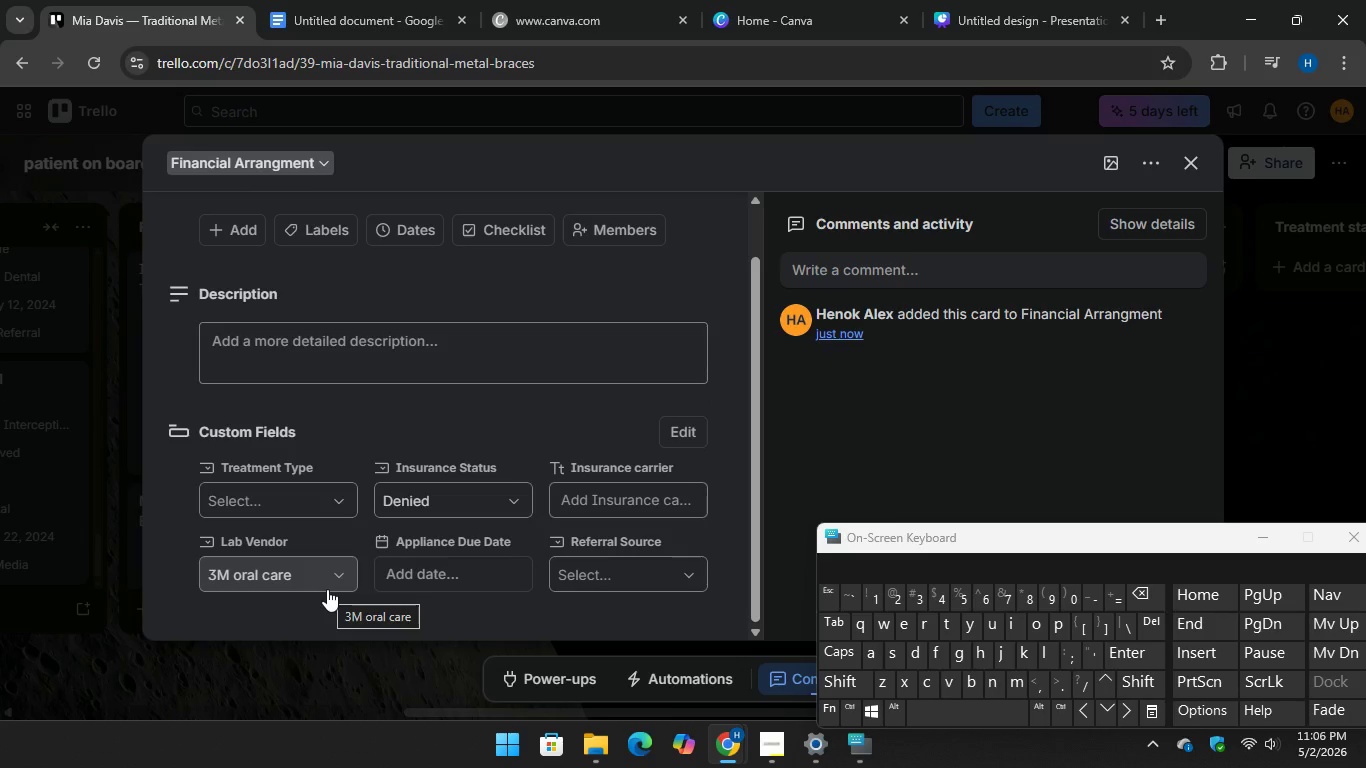 
left_click([364, 0])
 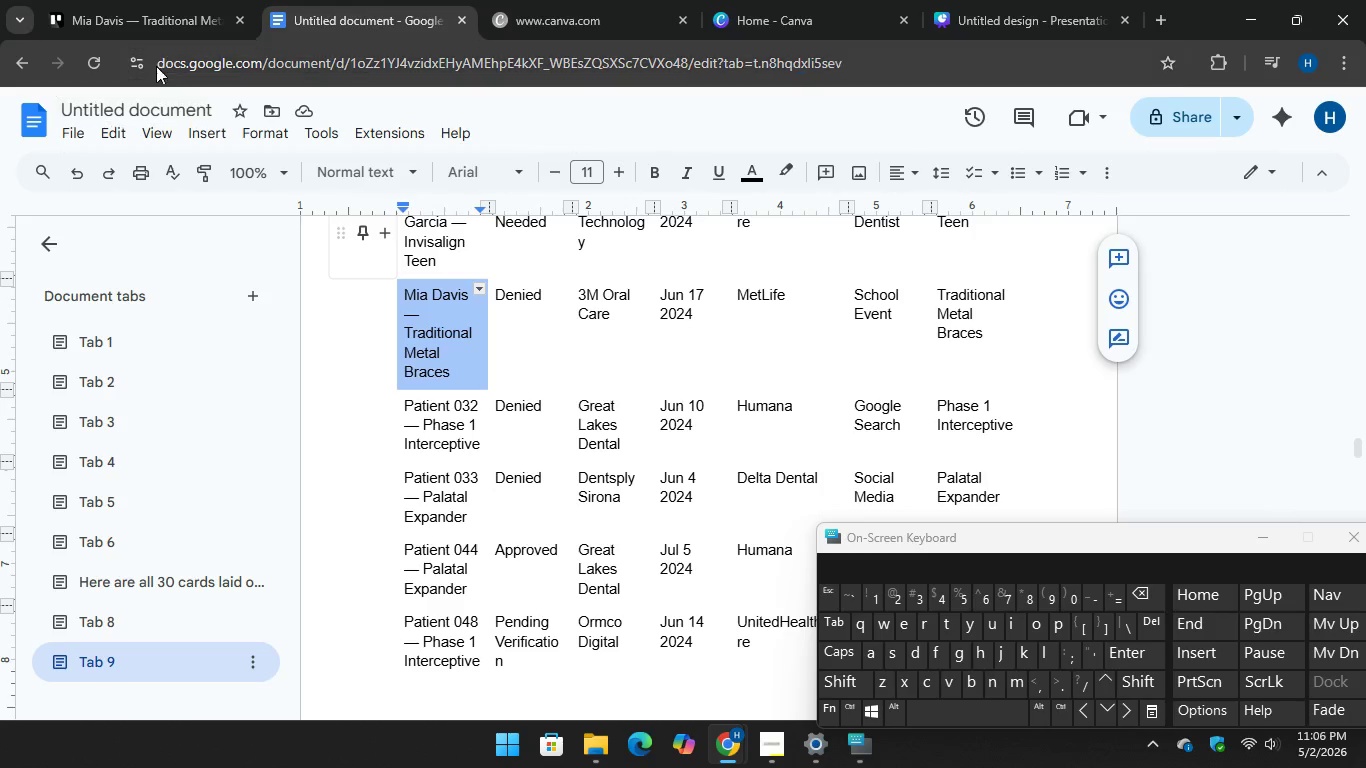 
left_click([151, 17])
 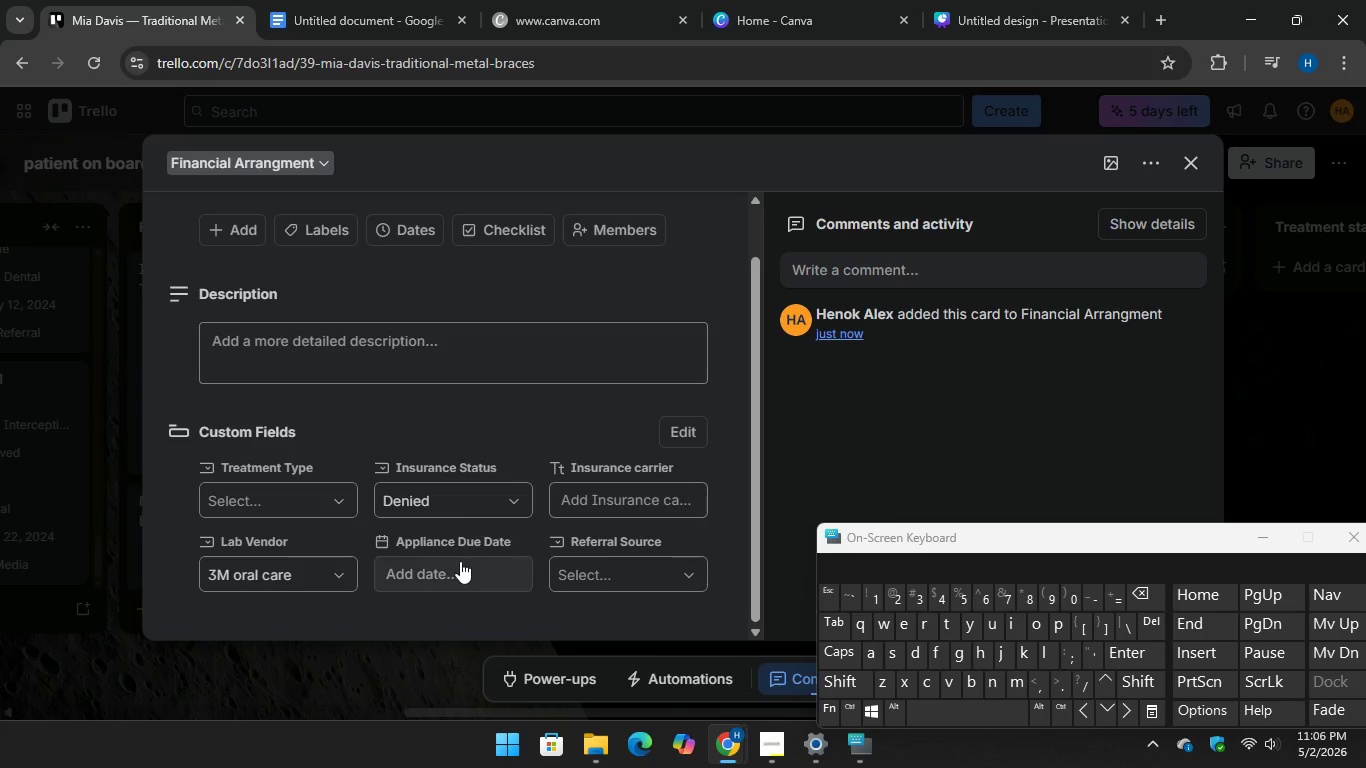 
left_click([460, 561])
 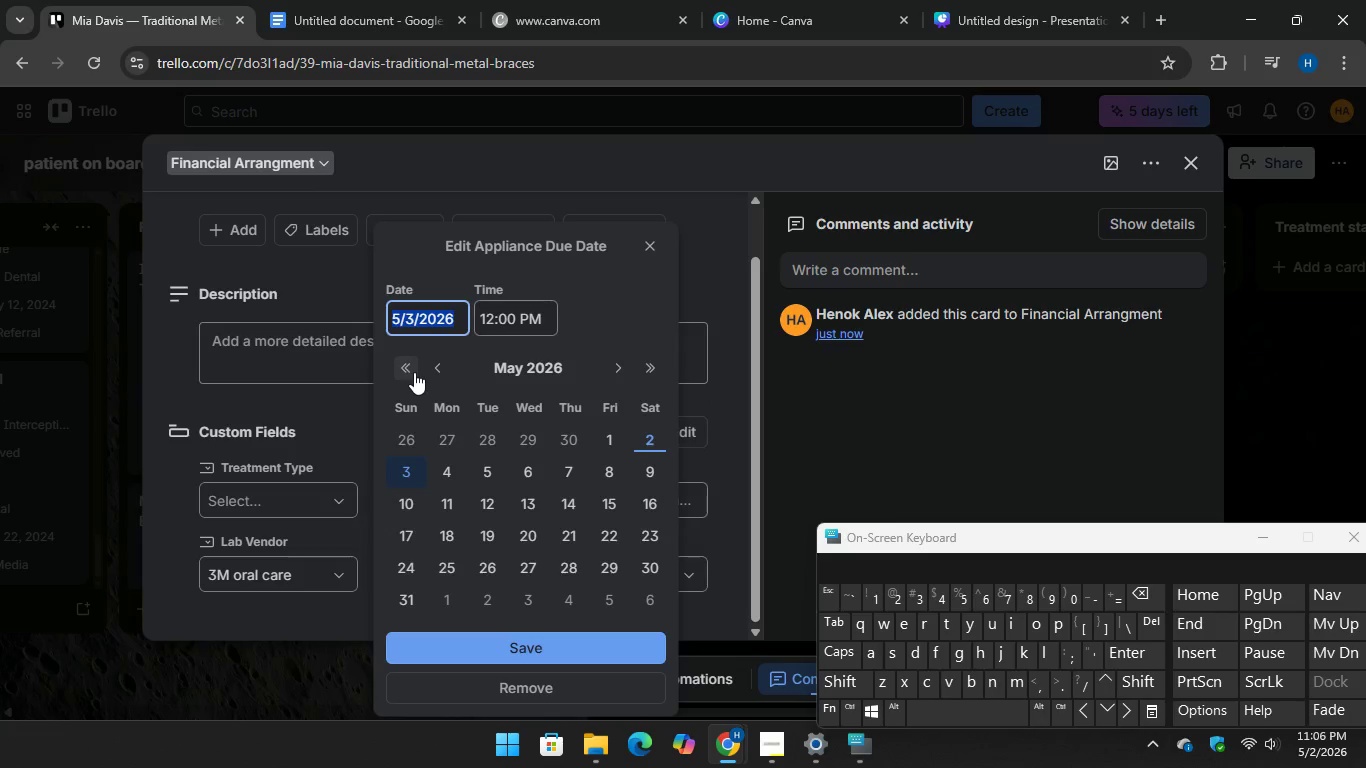 
double_click([409, 371])
 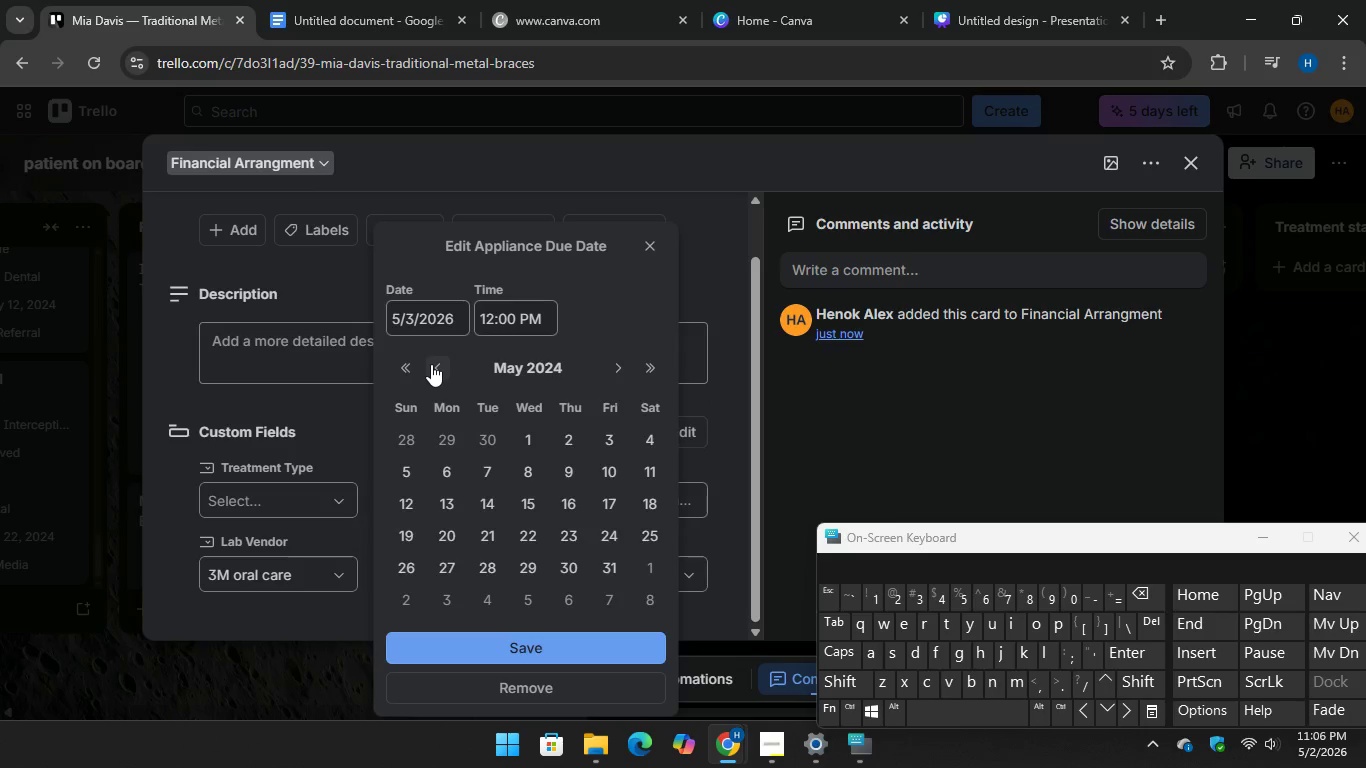 
double_click([431, 364])
 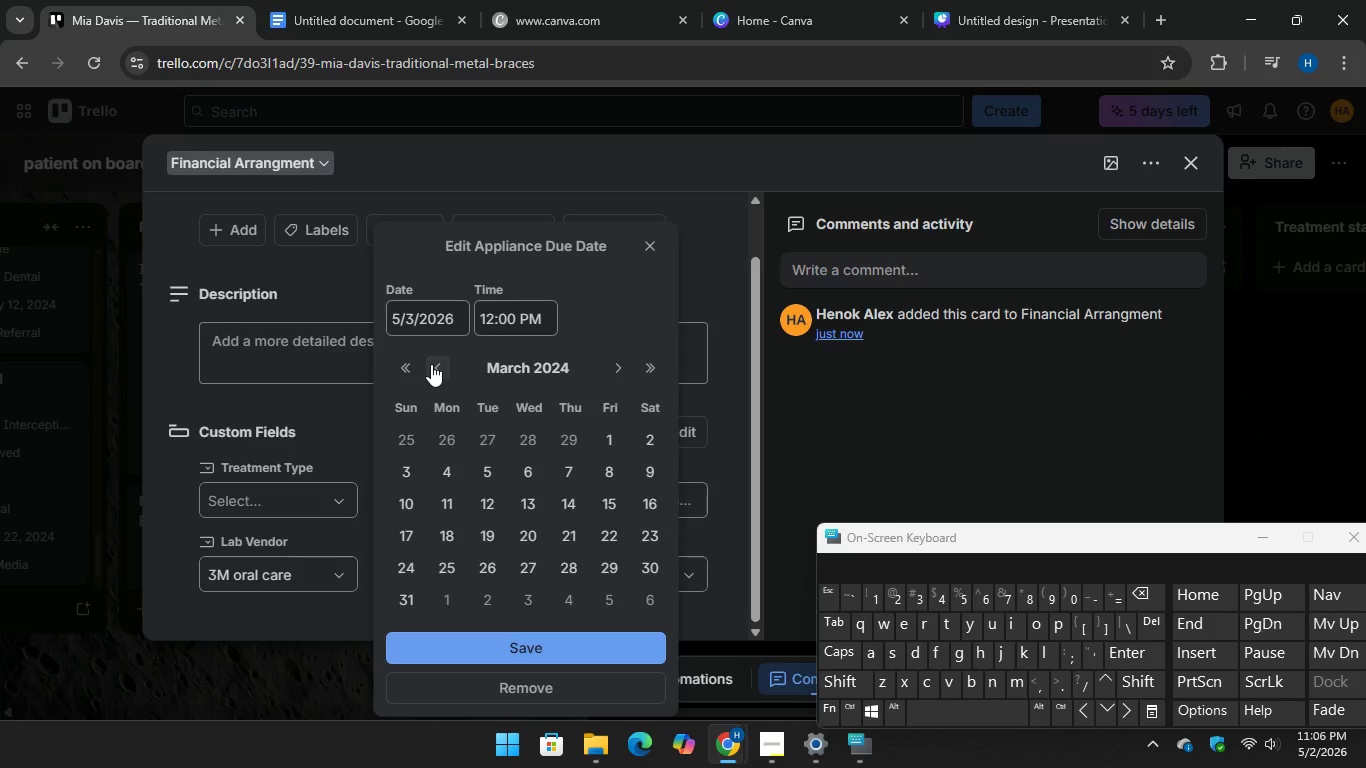 
triple_click([431, 364])
 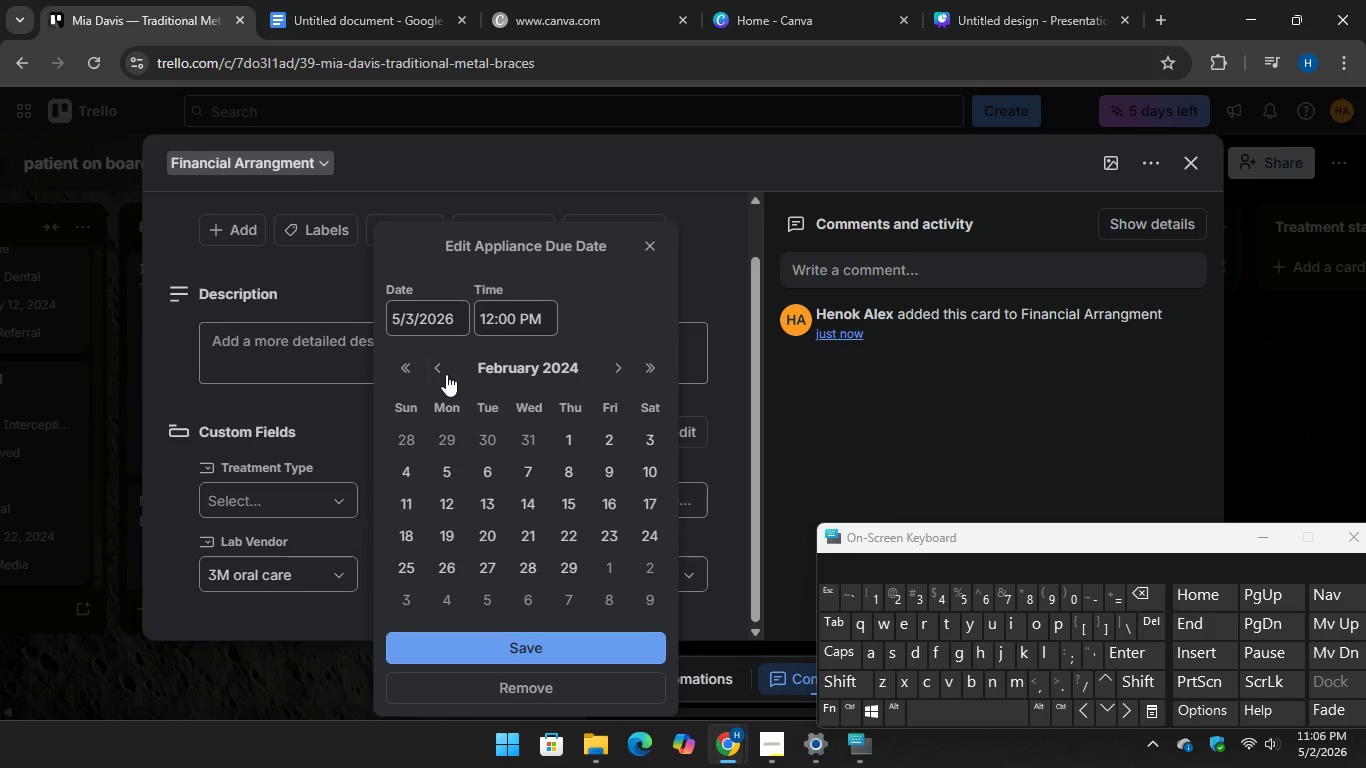 
left_click([438, 368])
 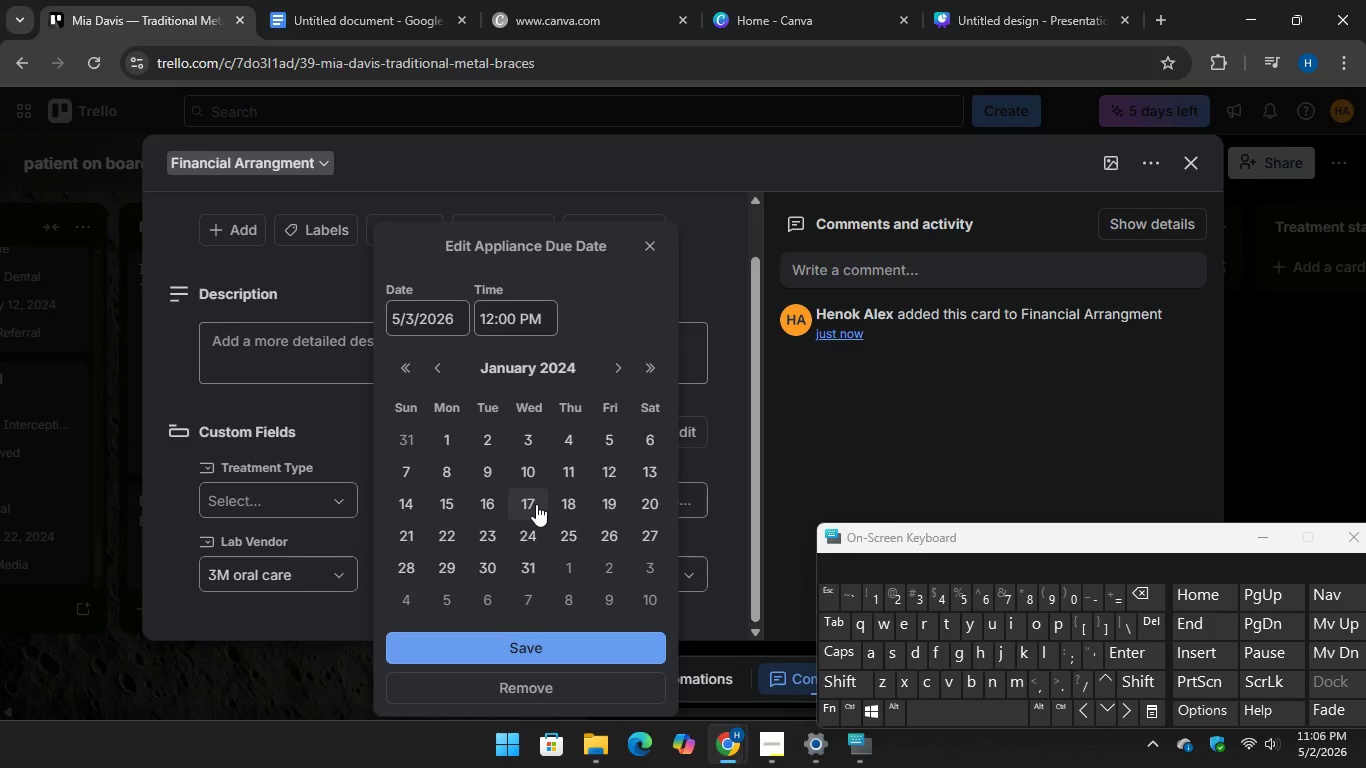 
left_click([535, 504])
 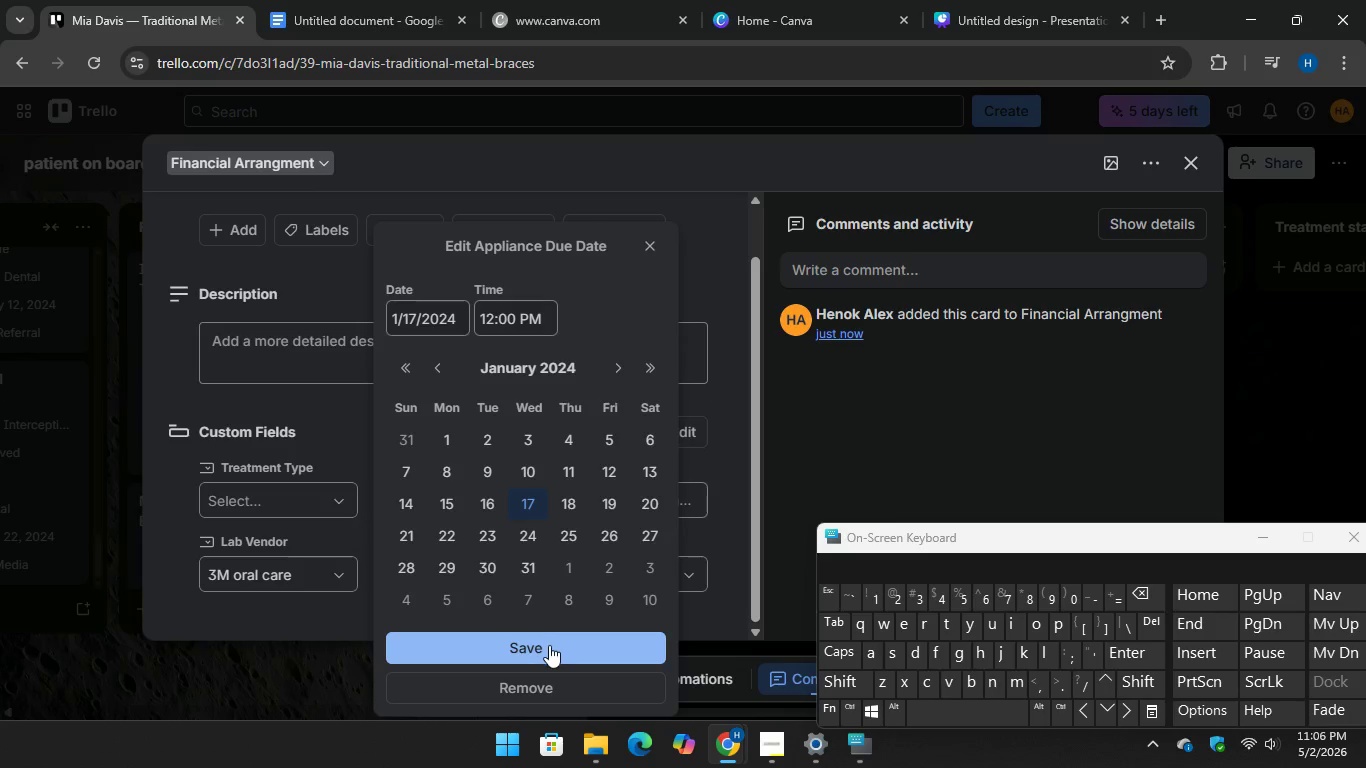 
left_click([549, 645])
 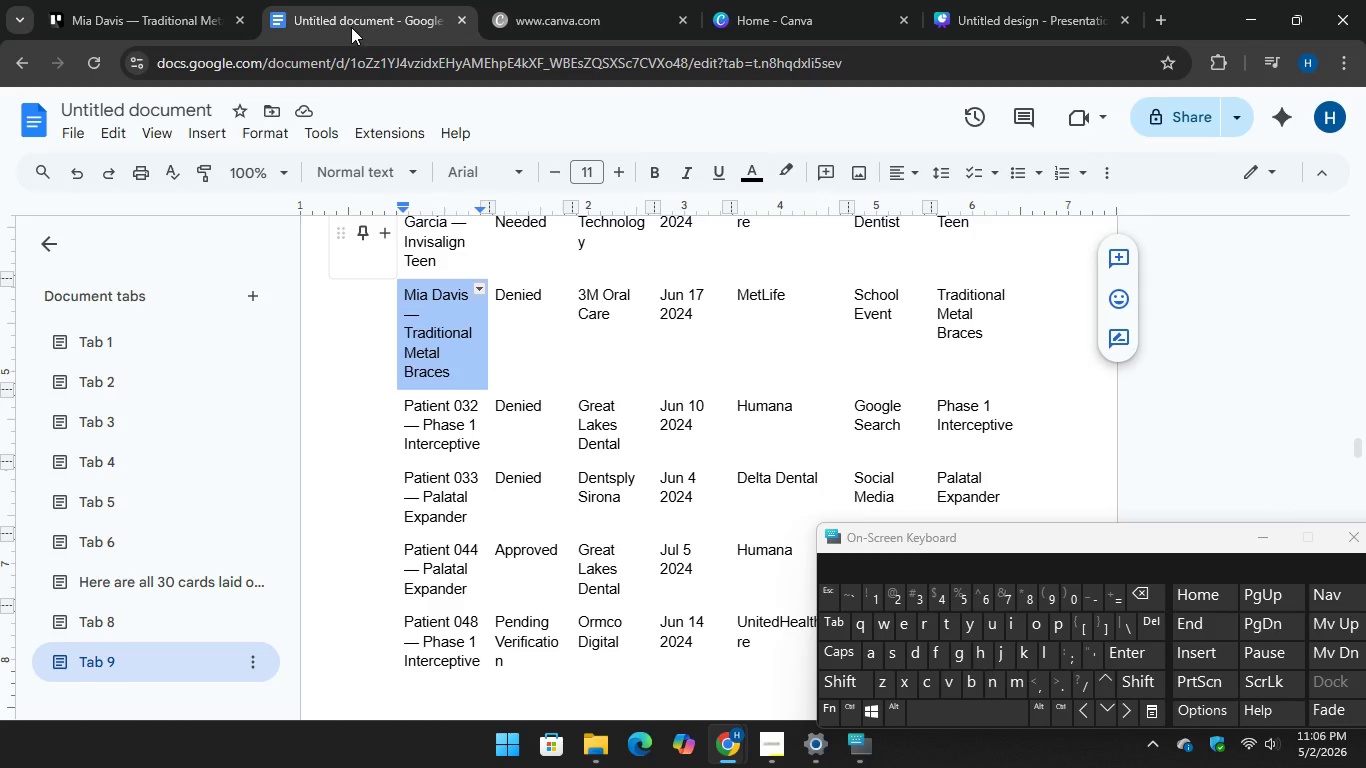 
left_click([182, 5])
 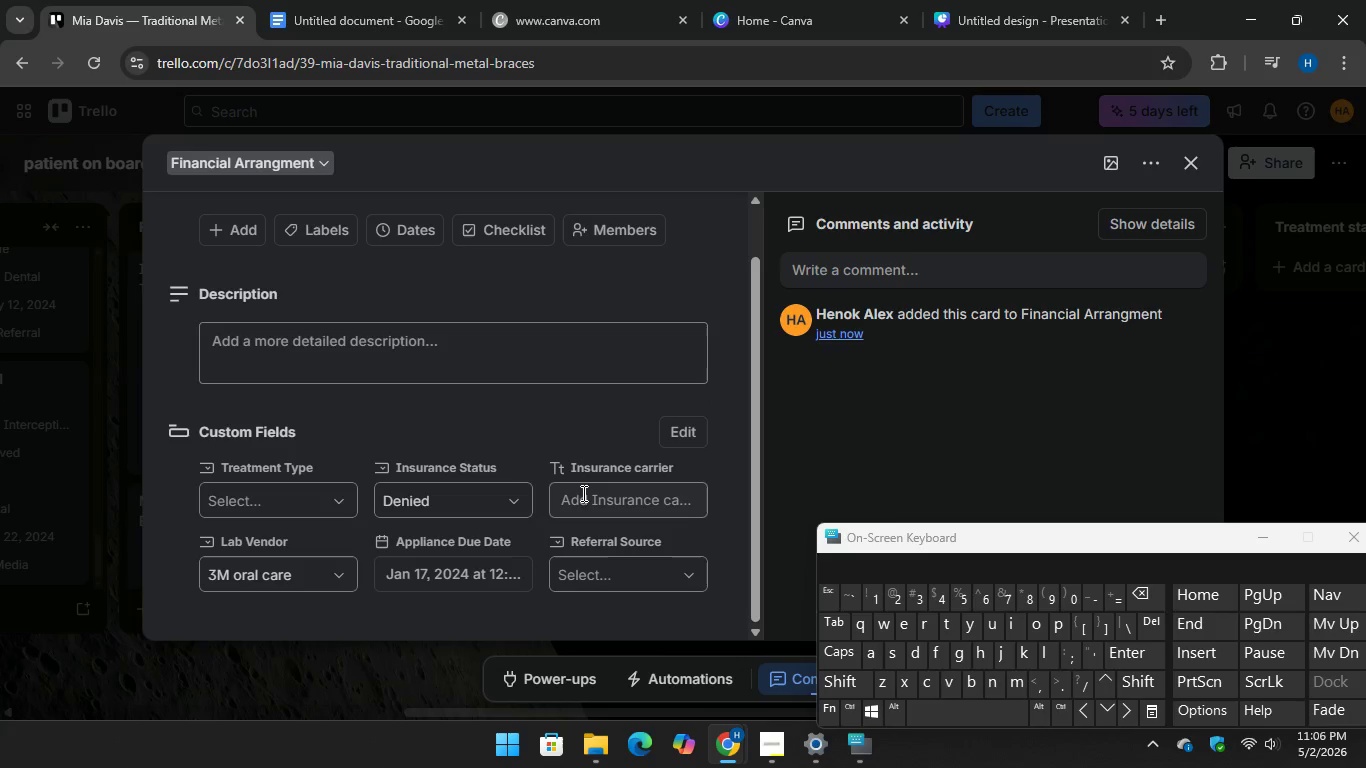 
left_click([582, 493])
 